 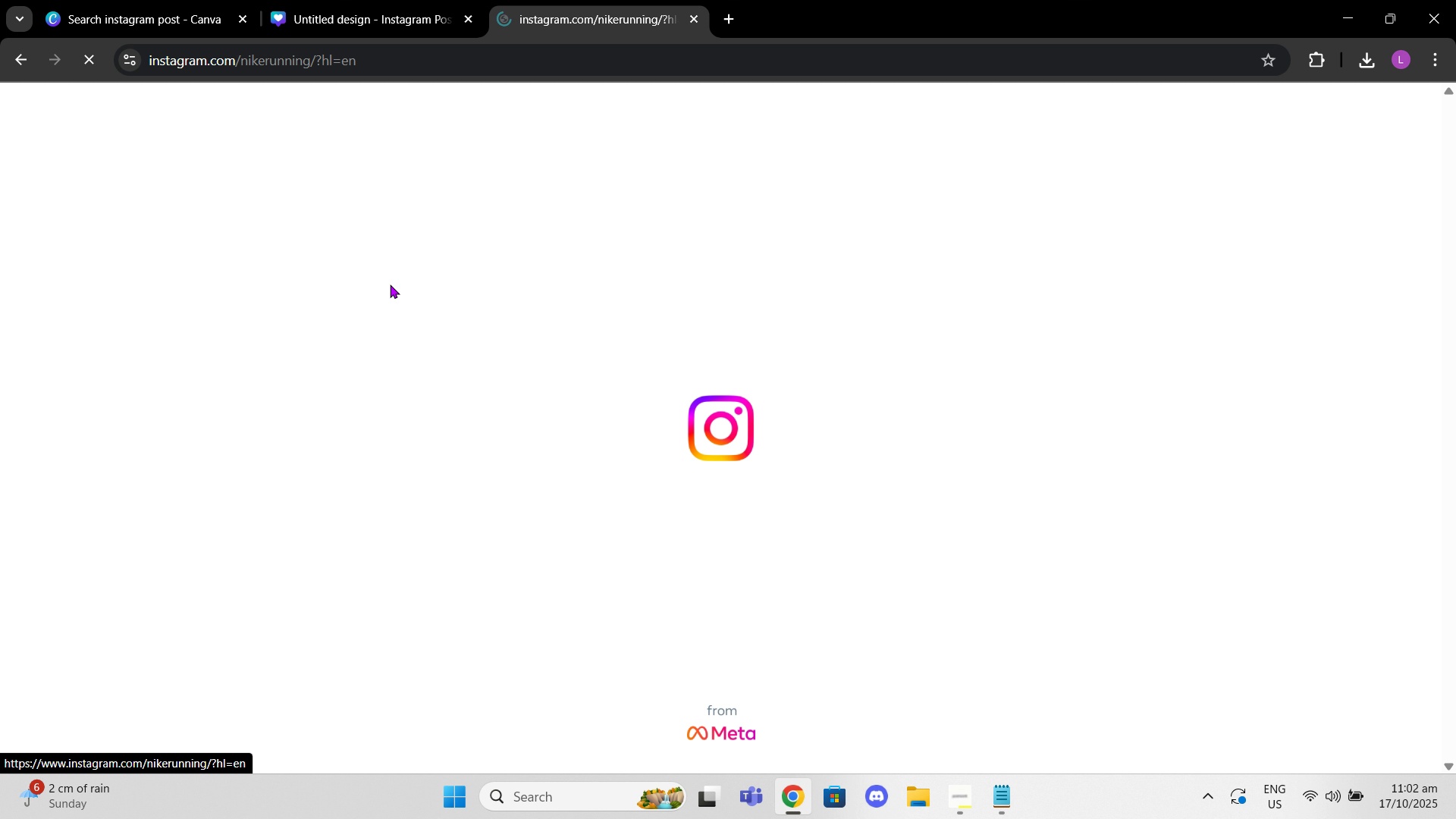 
double_click([188, 0])
 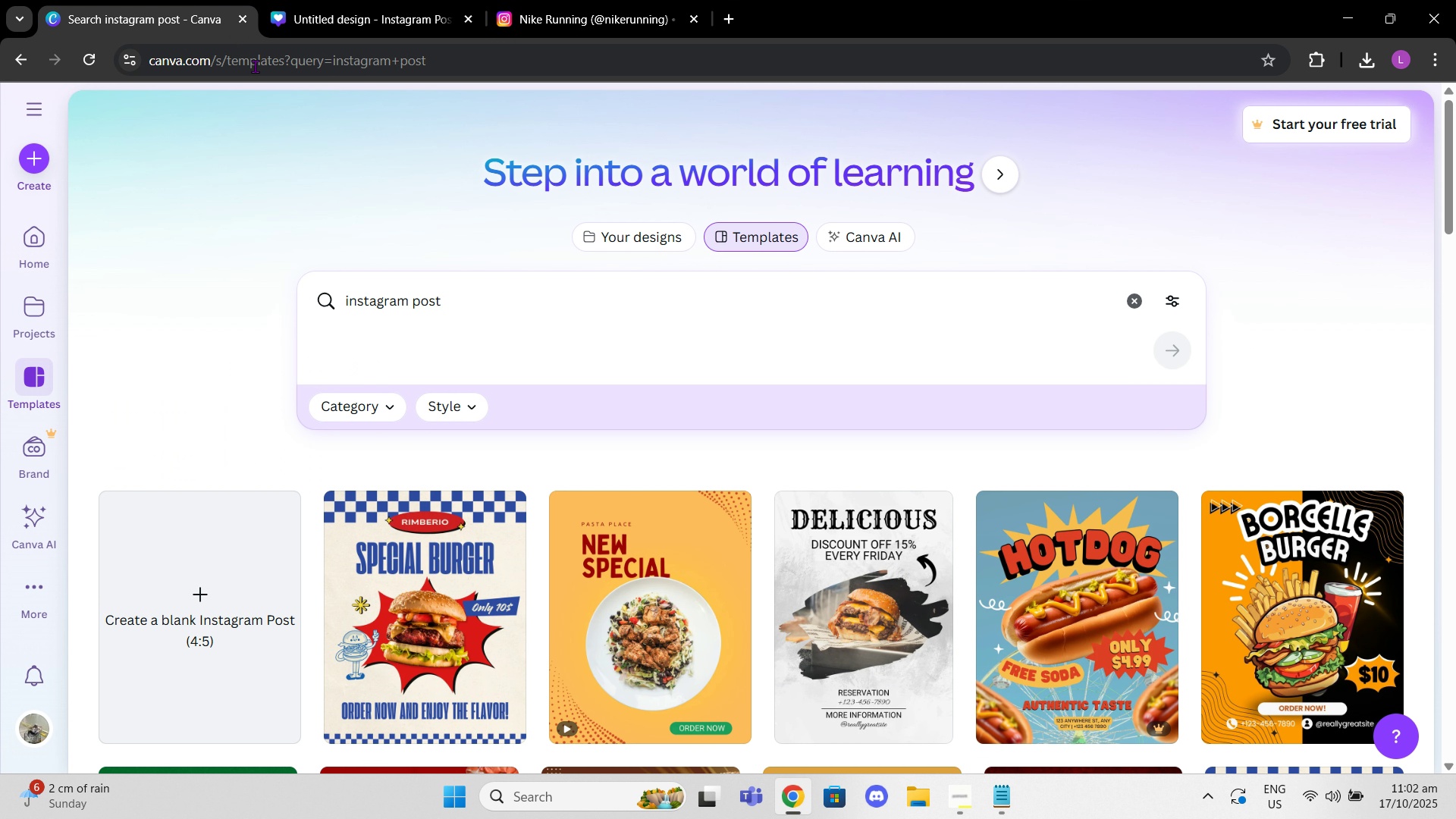 
left_click([255, 66])
 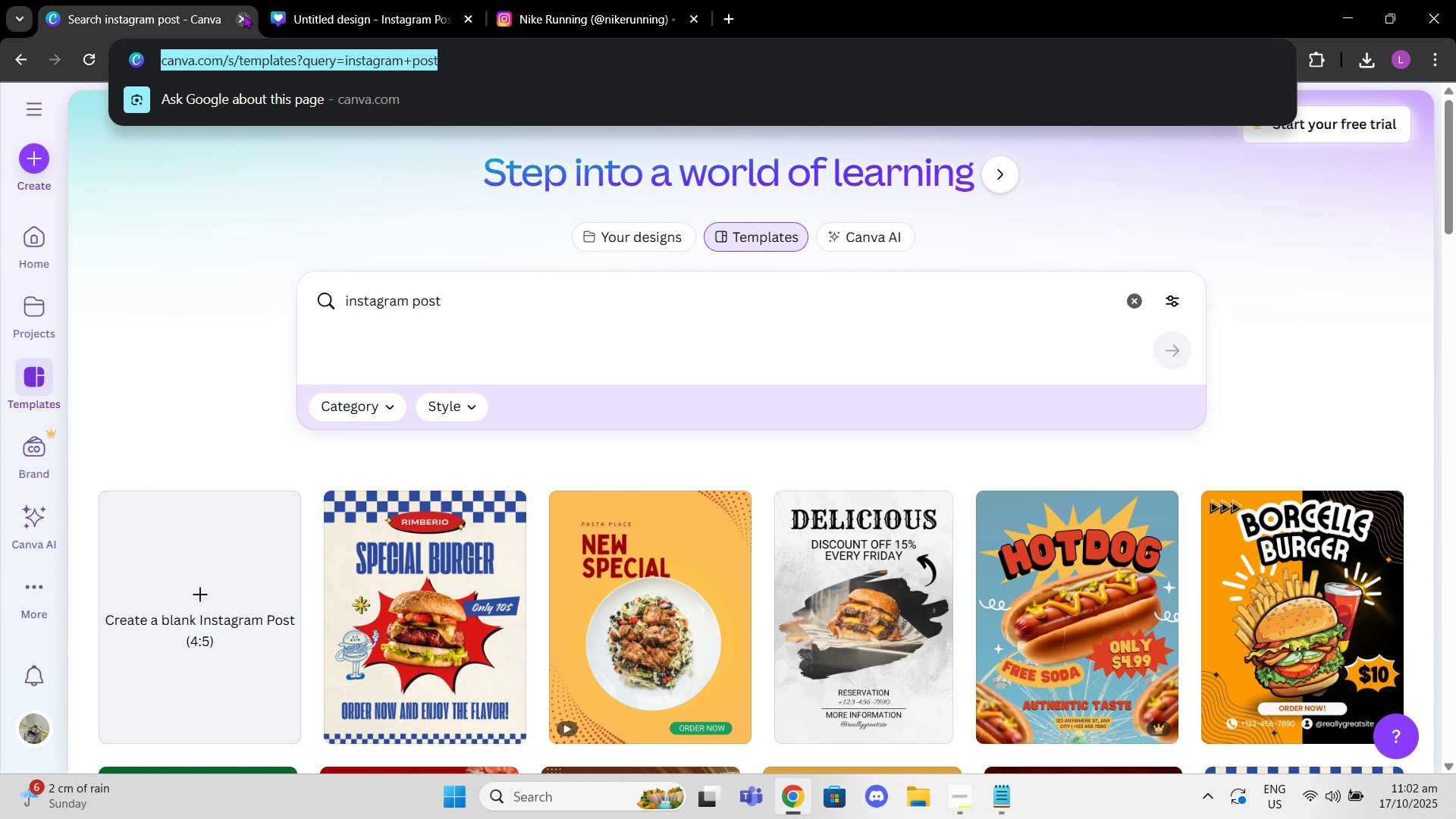 
left_click([241, 16])
 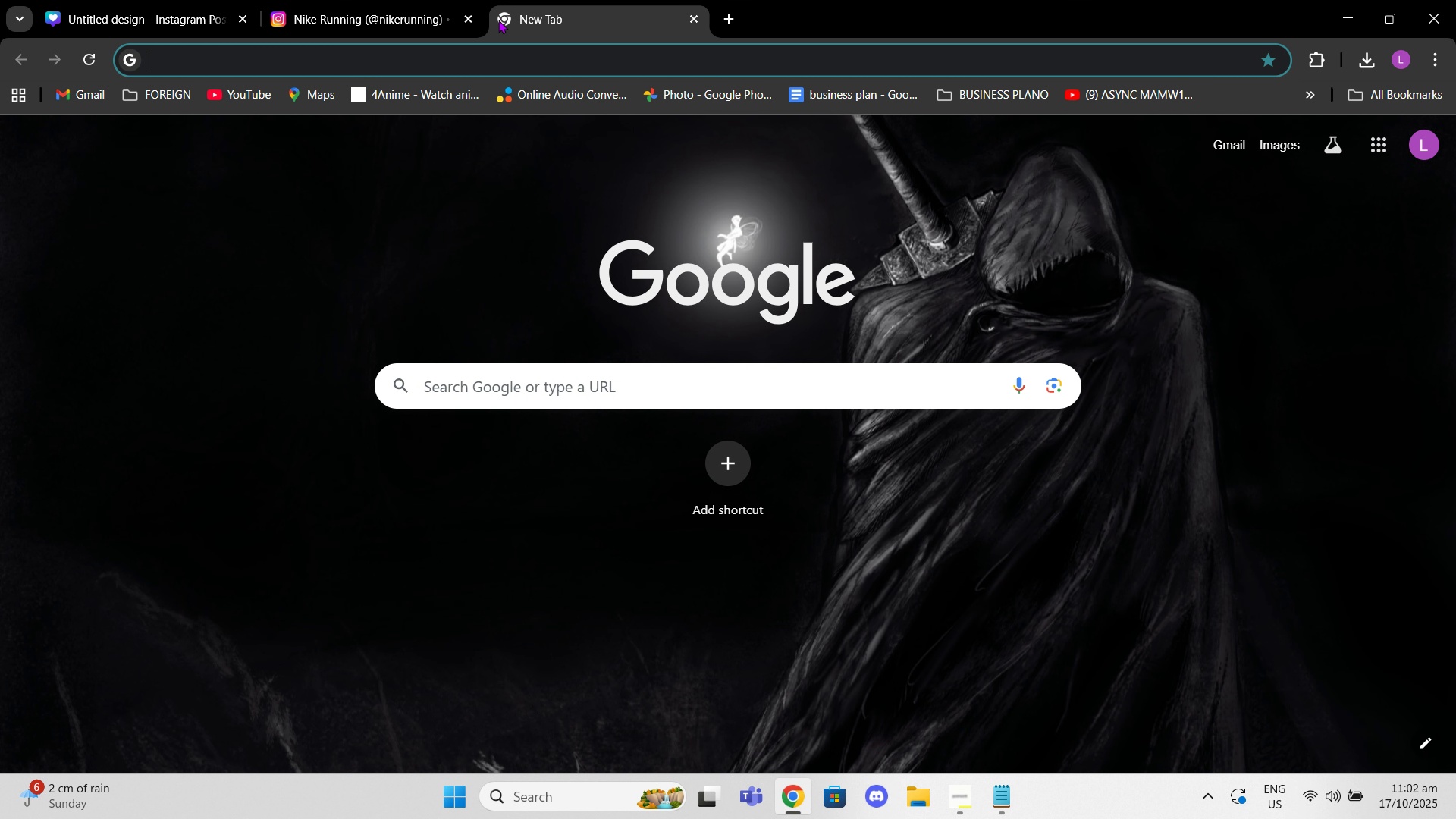 
type(running motivational q)
 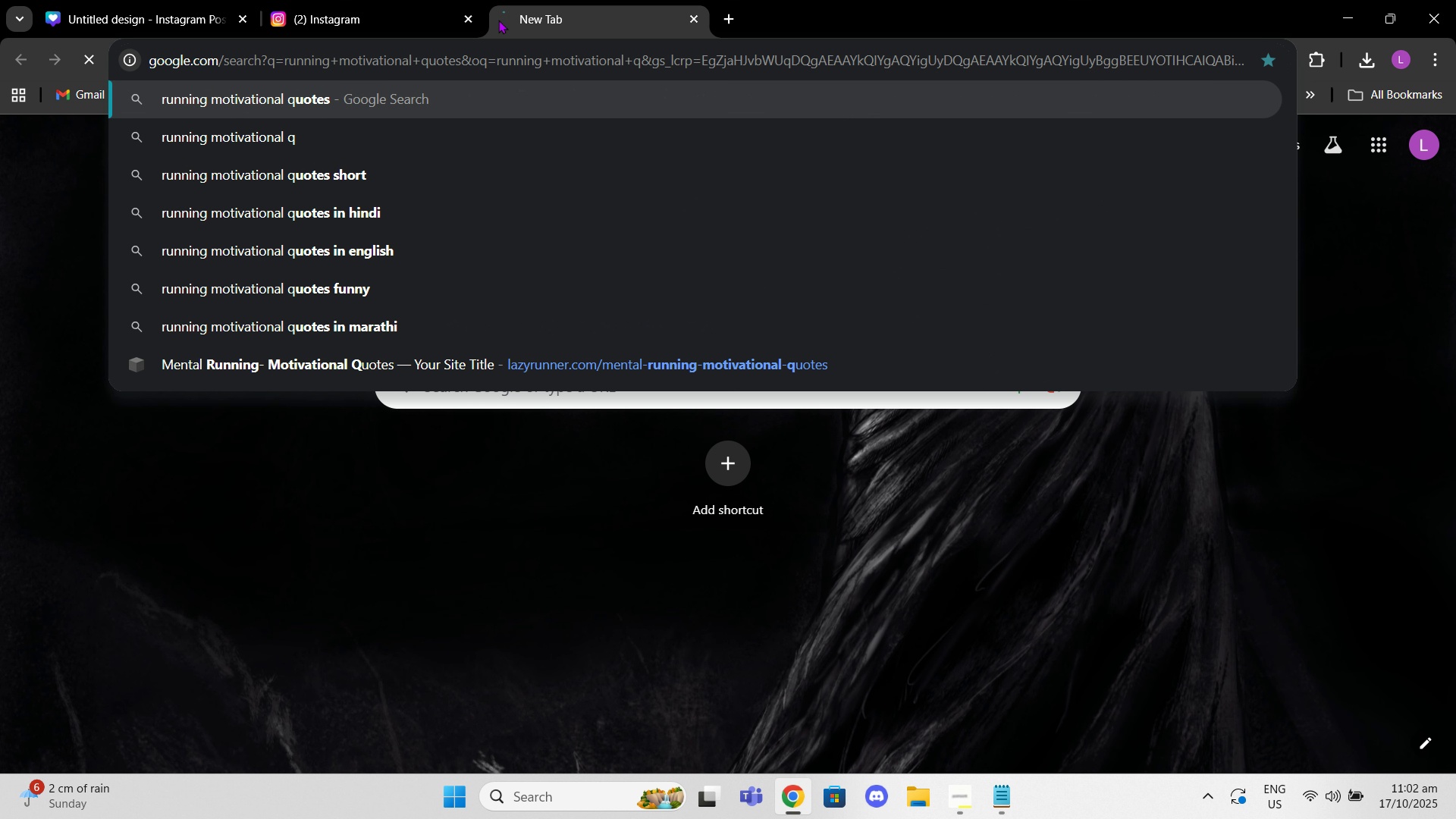 
key(Enter)
 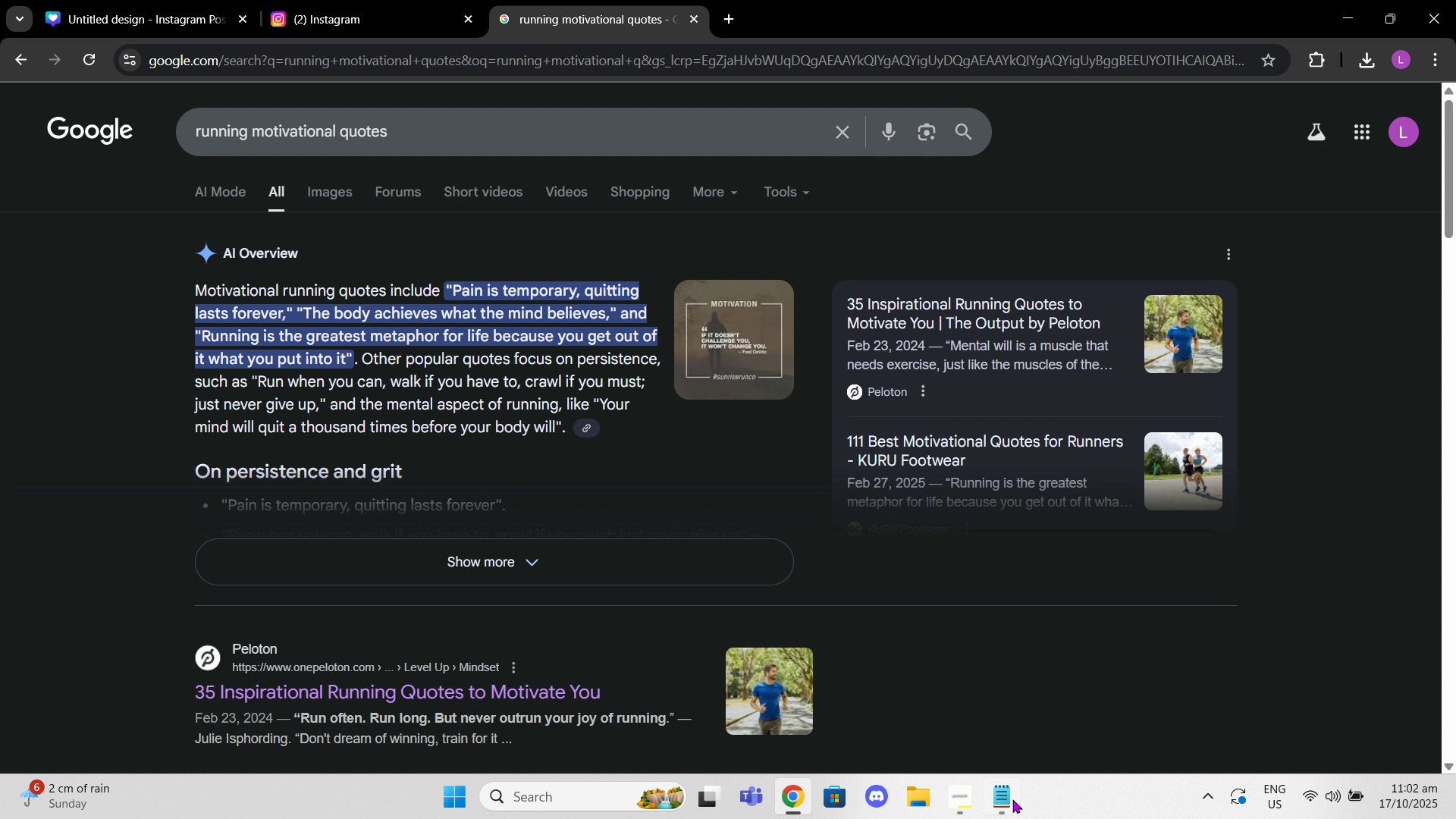 
left_click([1009, 799])
 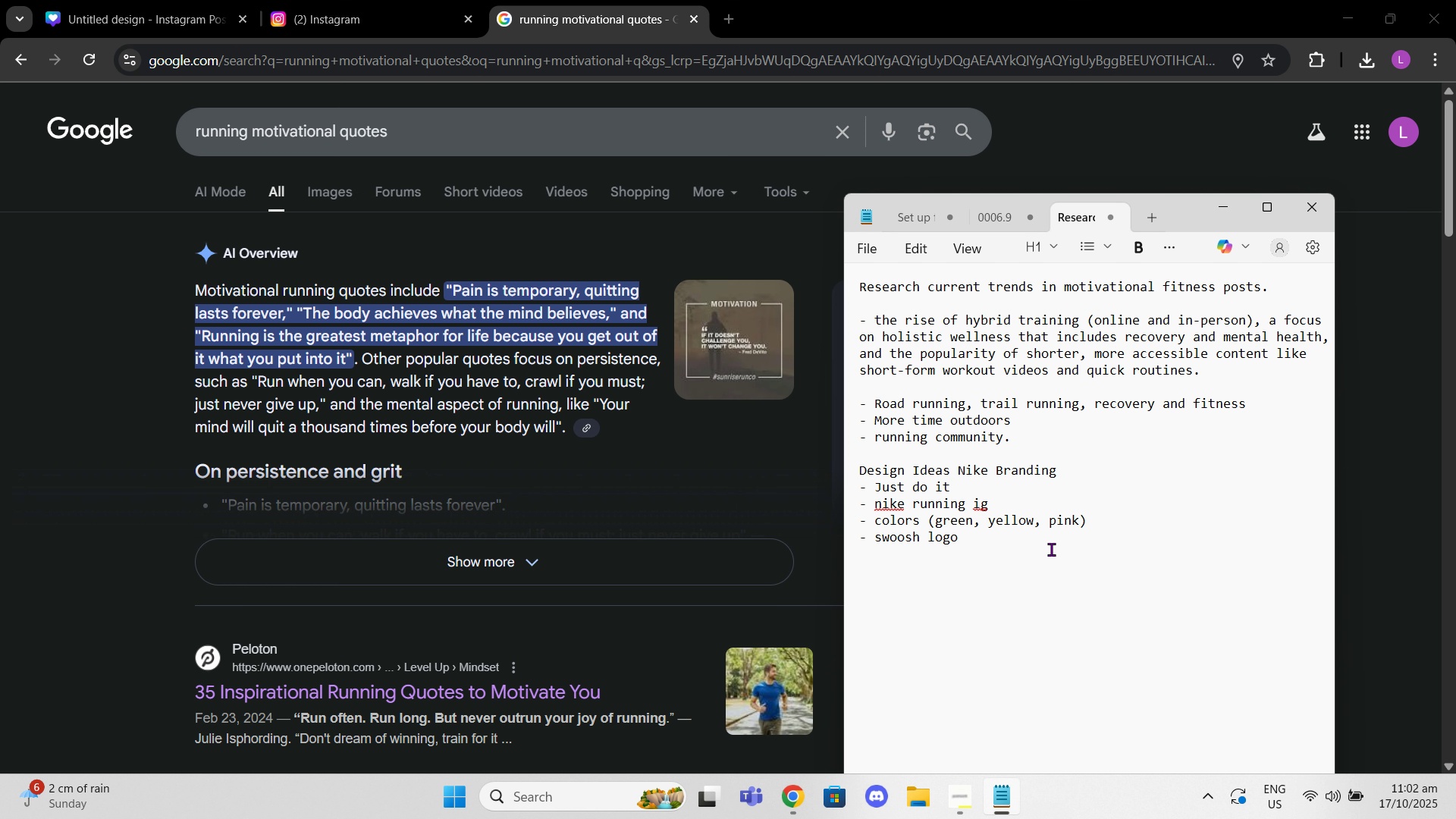 
left_click([1051, 549])
 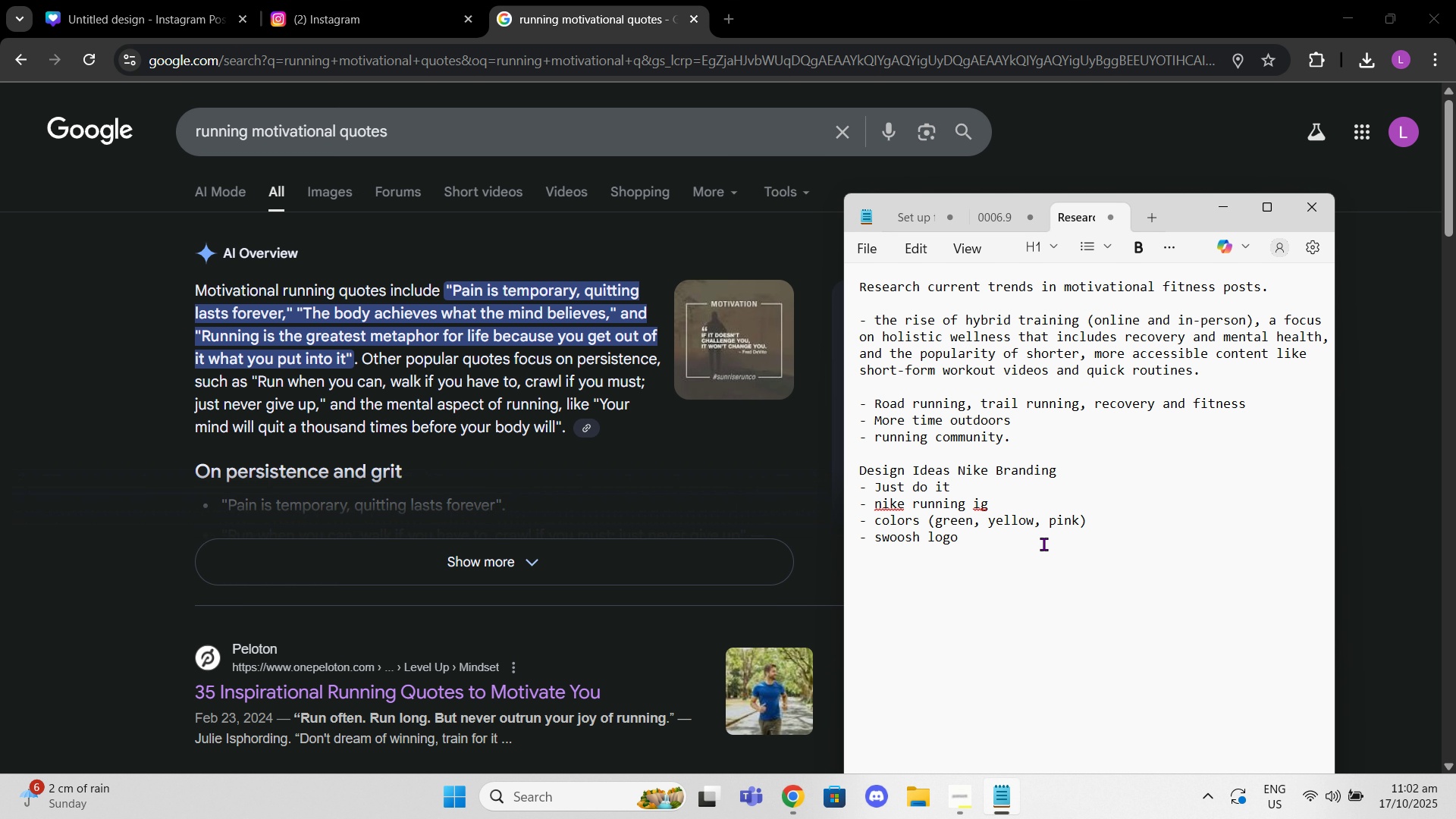 
key(Shift+Enter)
 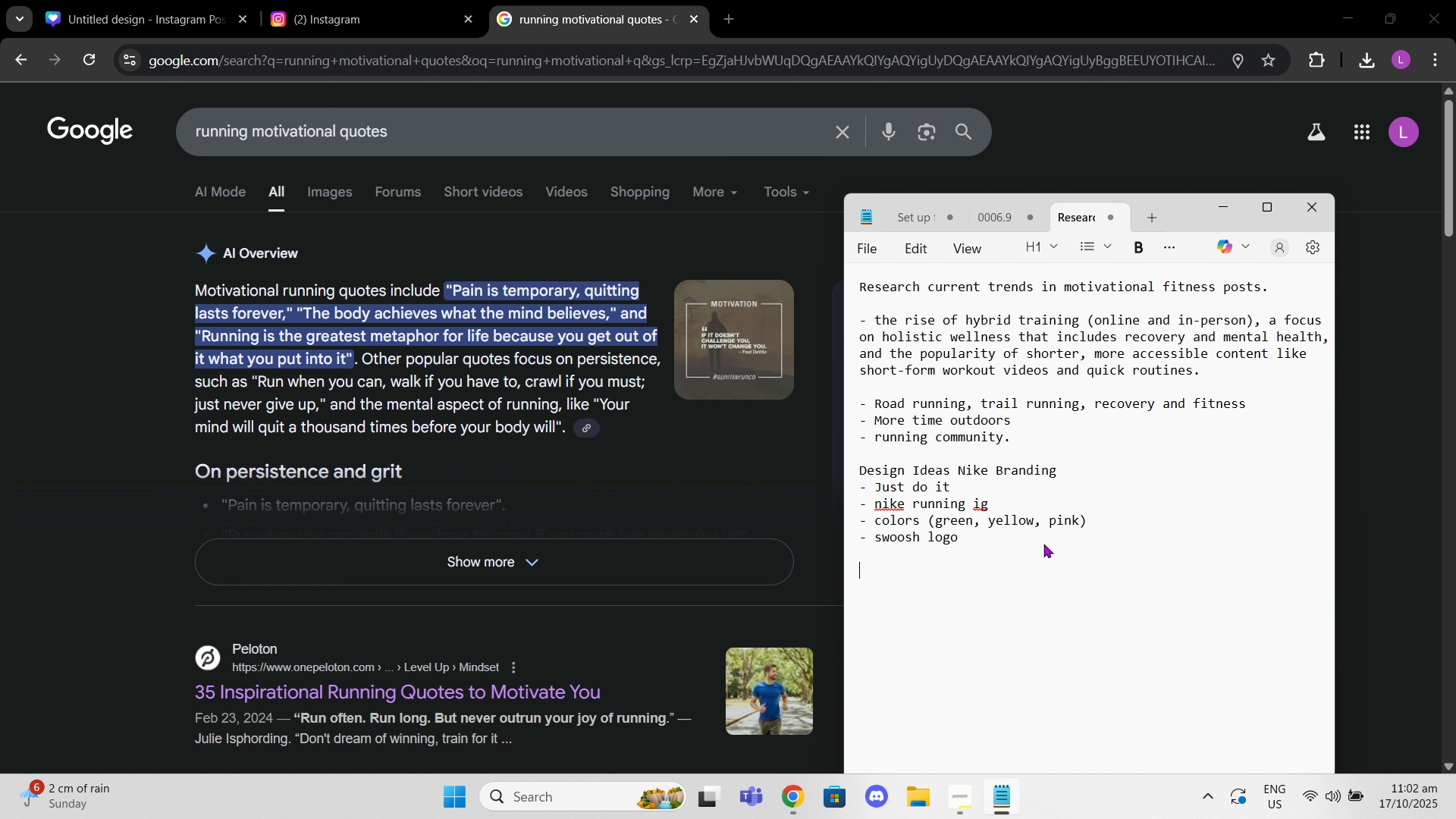 
key(Shift+Enter)
 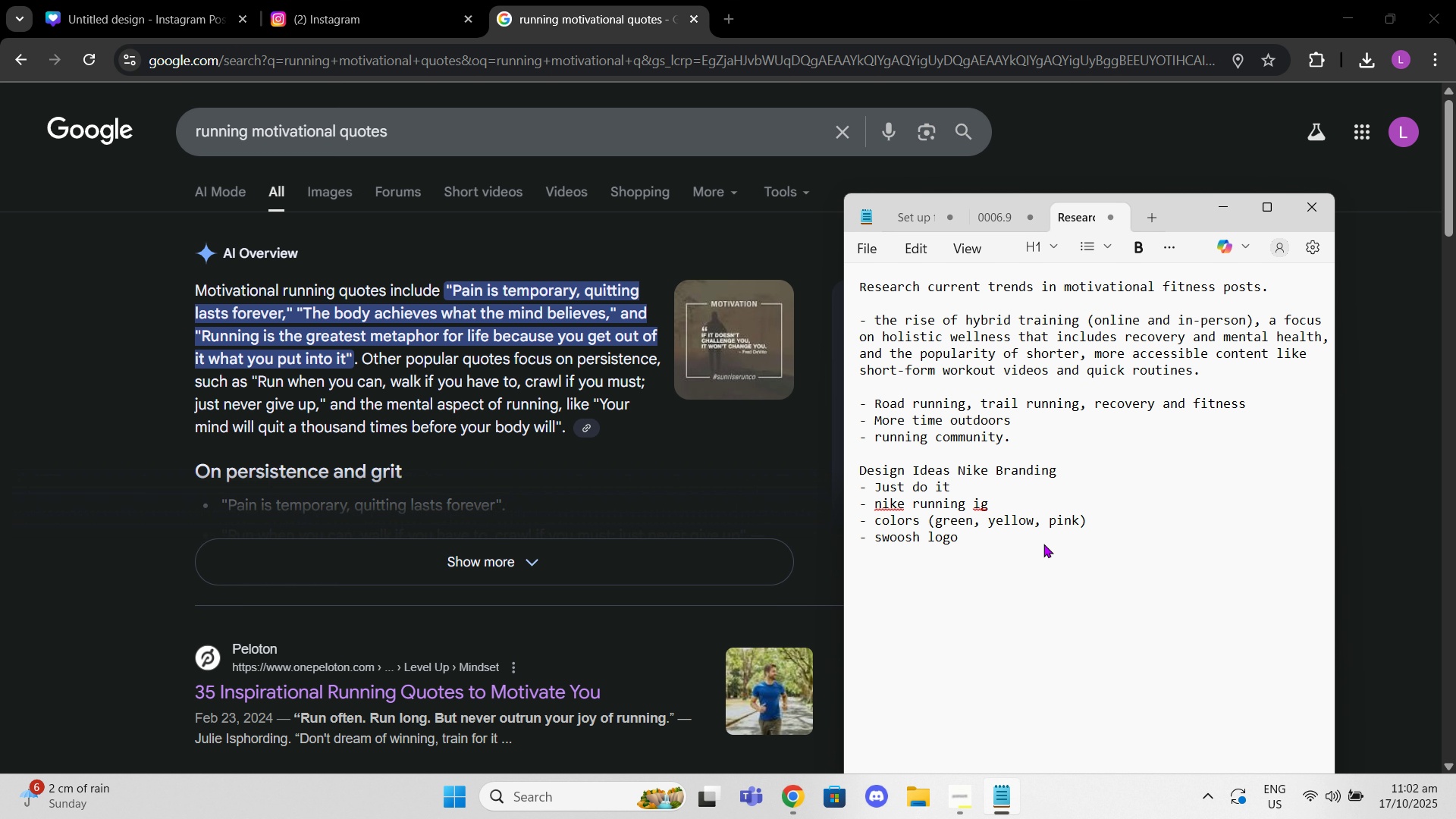 
type(Motivational Quoates)
key(Backspace)
type(==)
key(Backspace)
key(Backspace)
key(Backspace)
key(Backspace)
key(Backspace)
type(tes)
 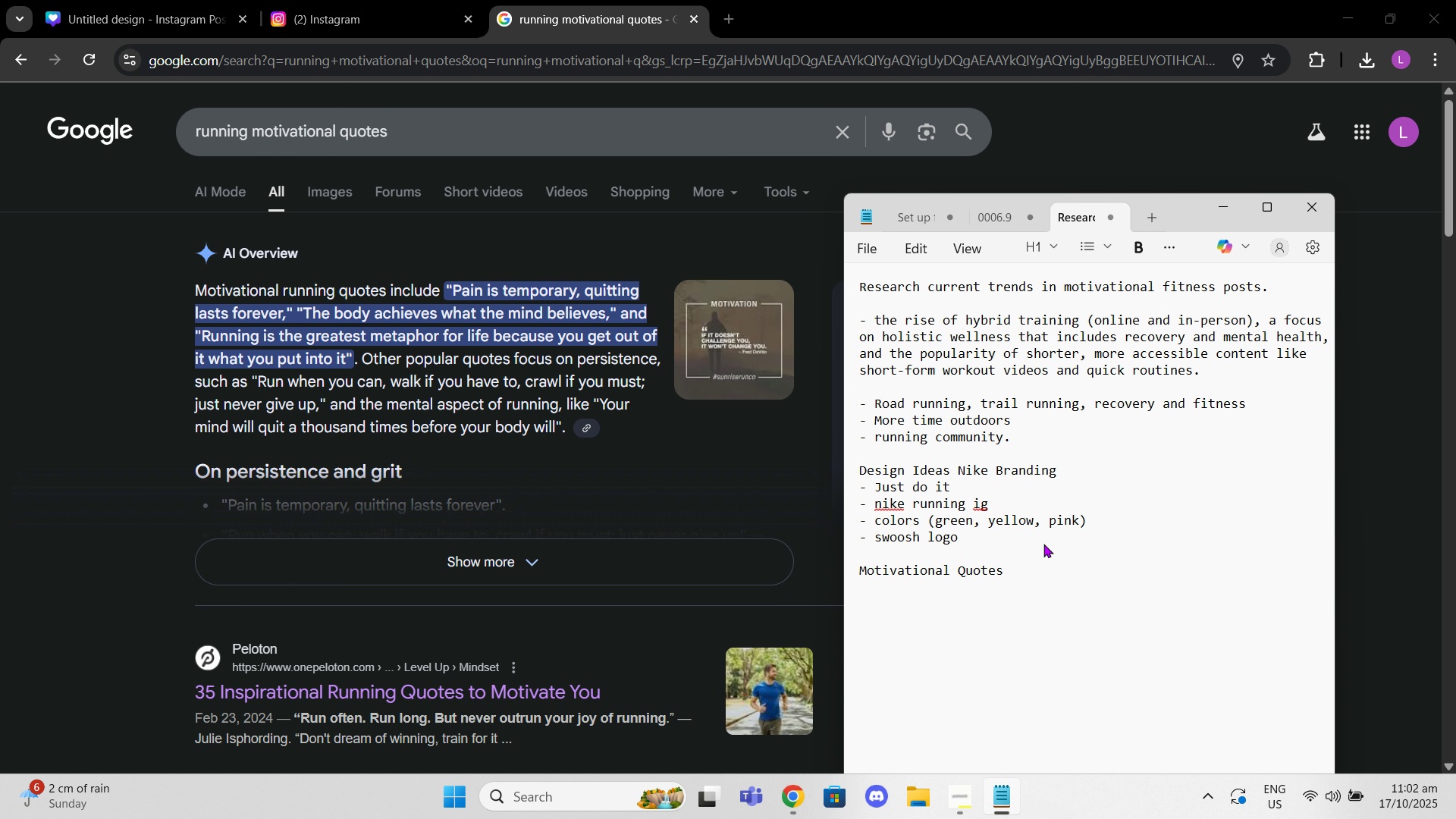 
key(Shift+Enter)
 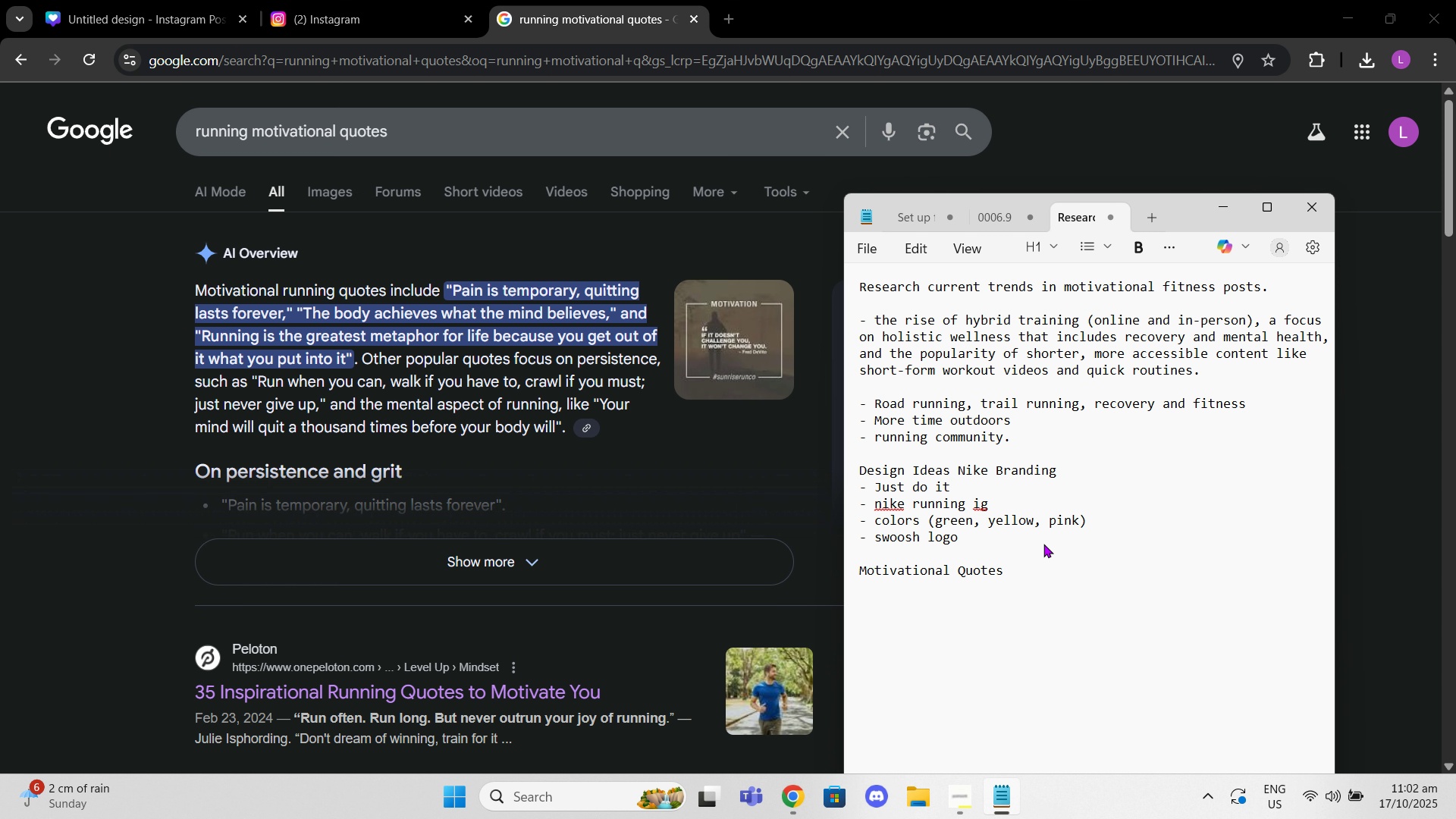 
key(Minus)
 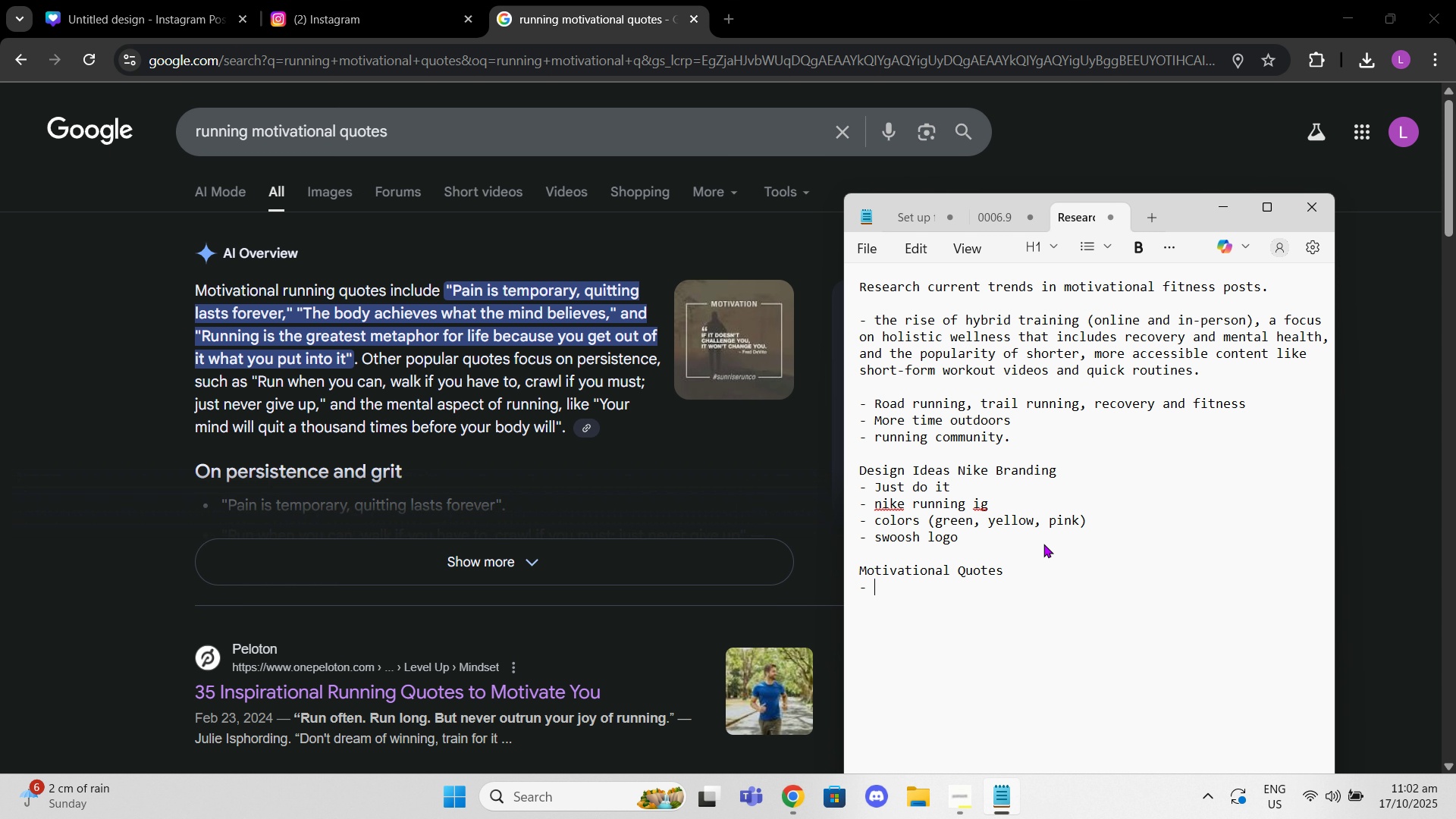 
key(Space)
 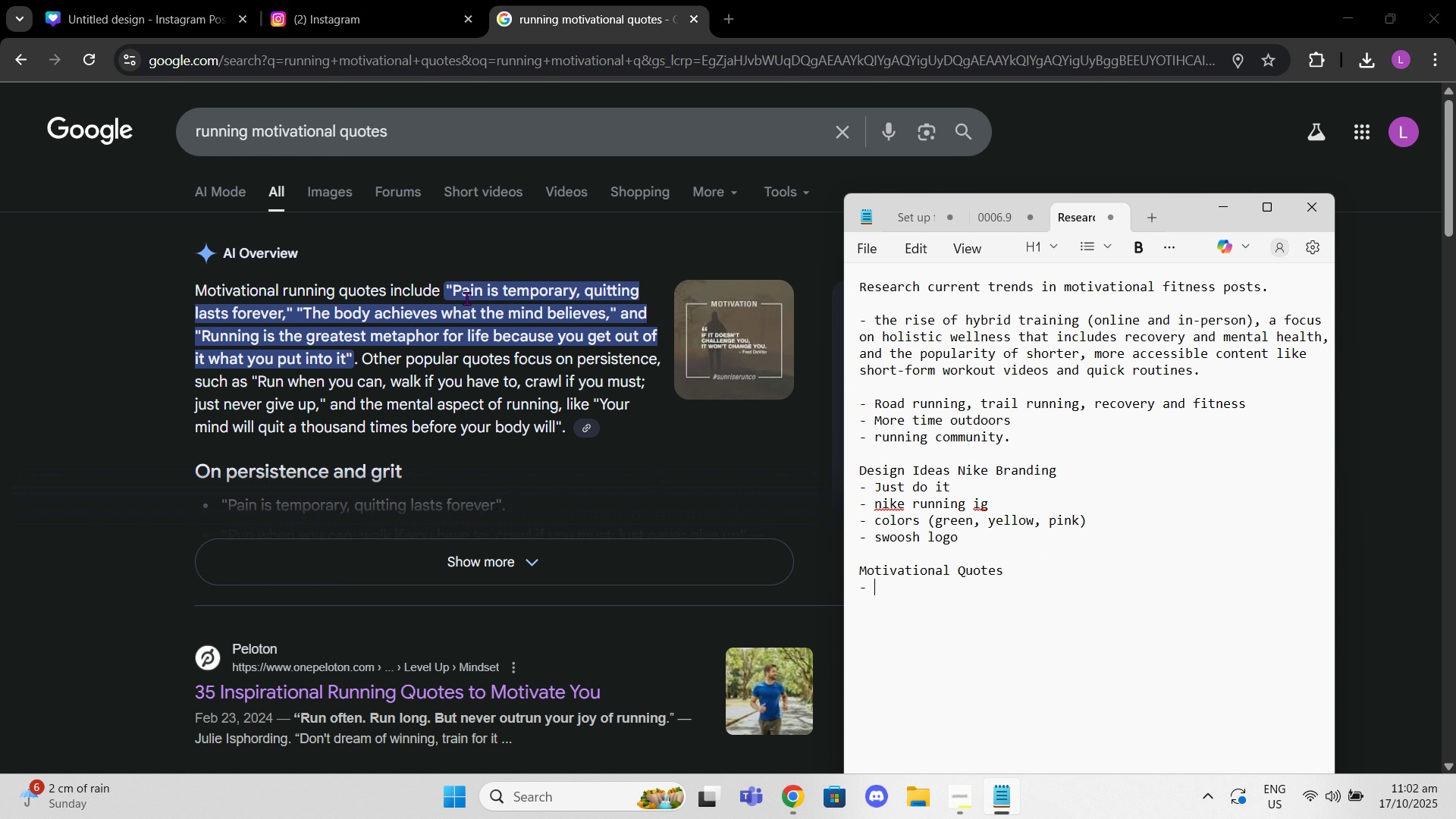 
left_click_drag(start_coordinate=[456, 290], to_coordinate=[521, 305])
 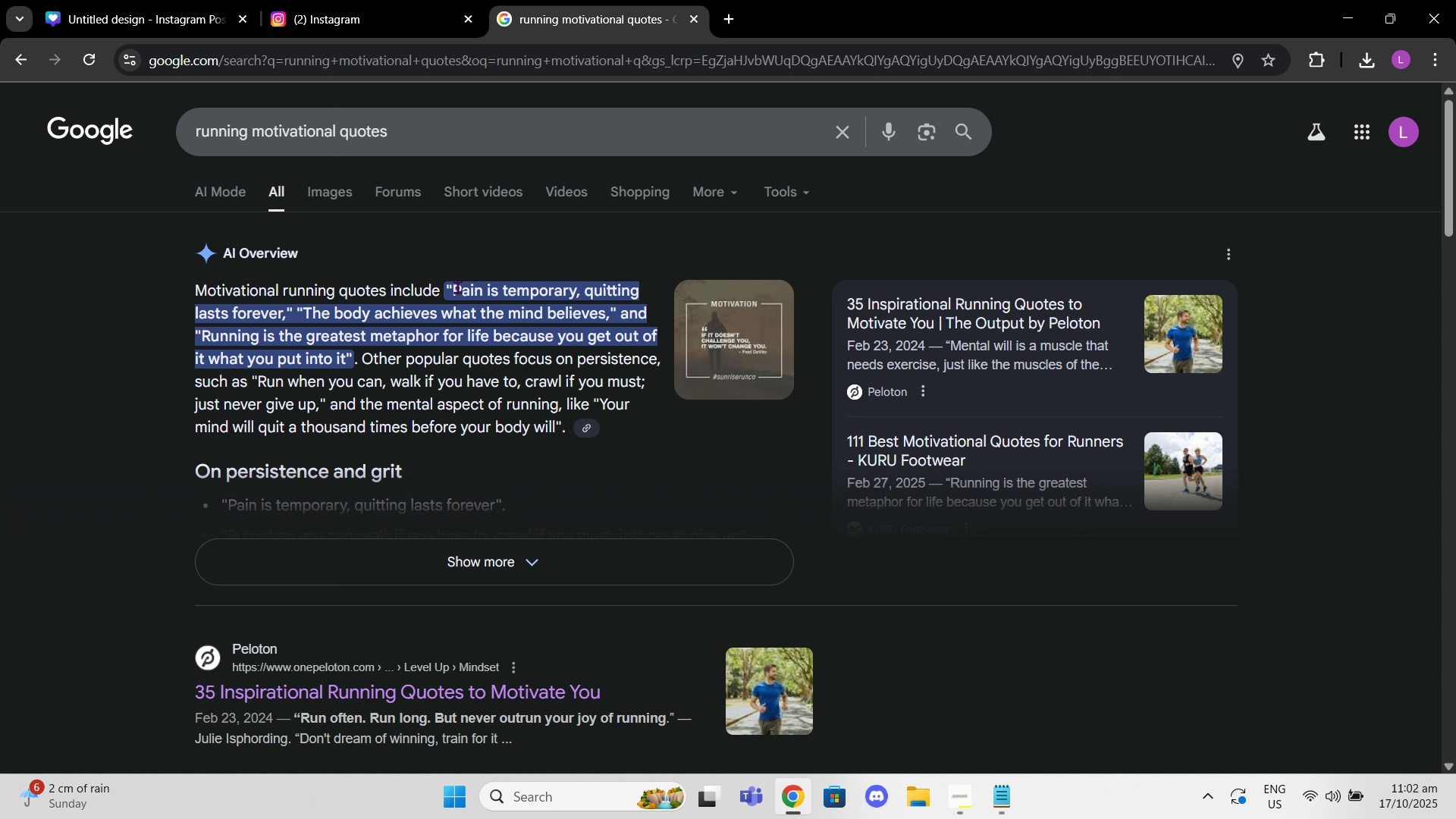 
left_click_drag(start_coordinate=[456, 288], to_coordinate=[548, 318])
 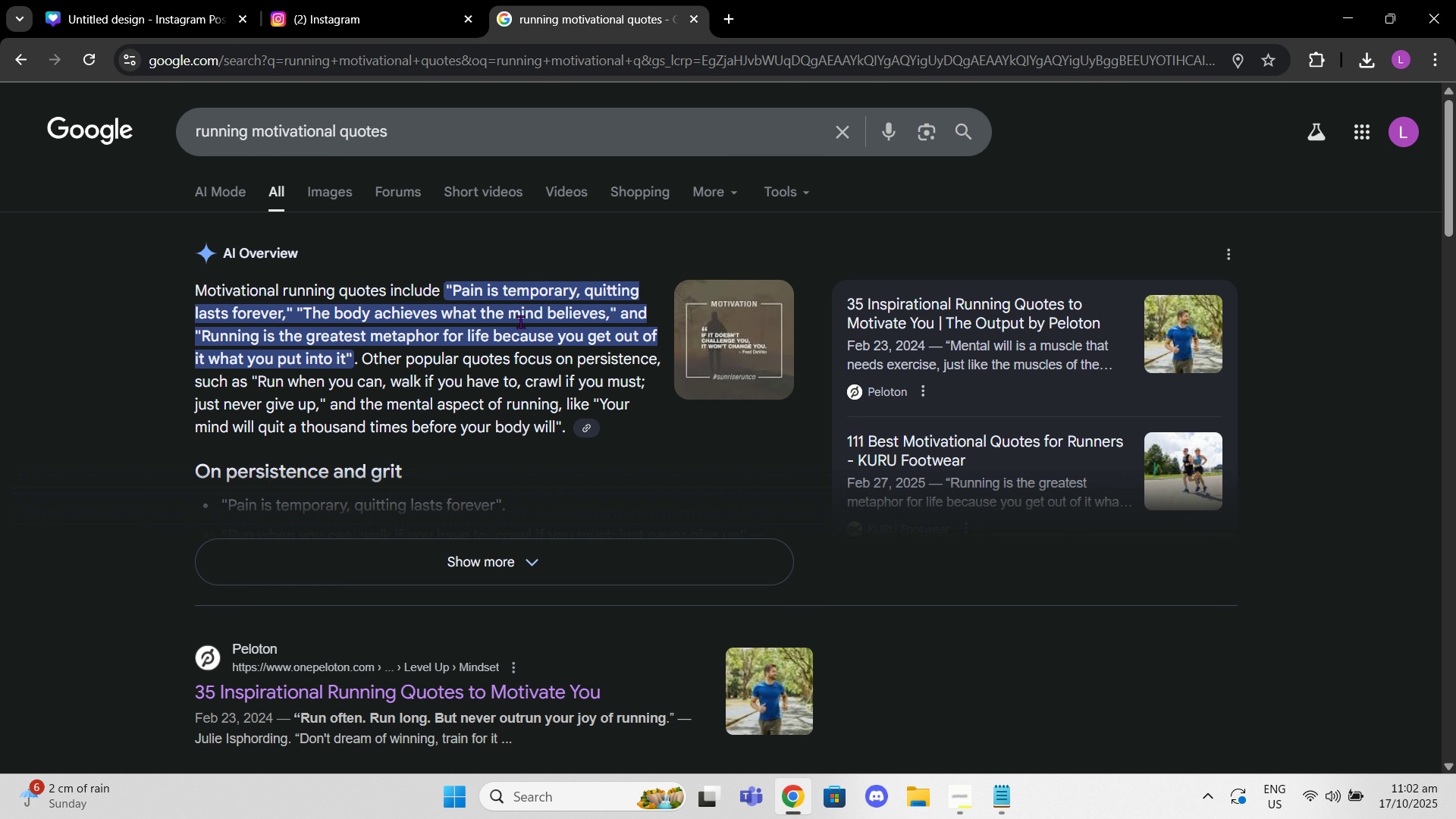 
left_click([548, 318])
 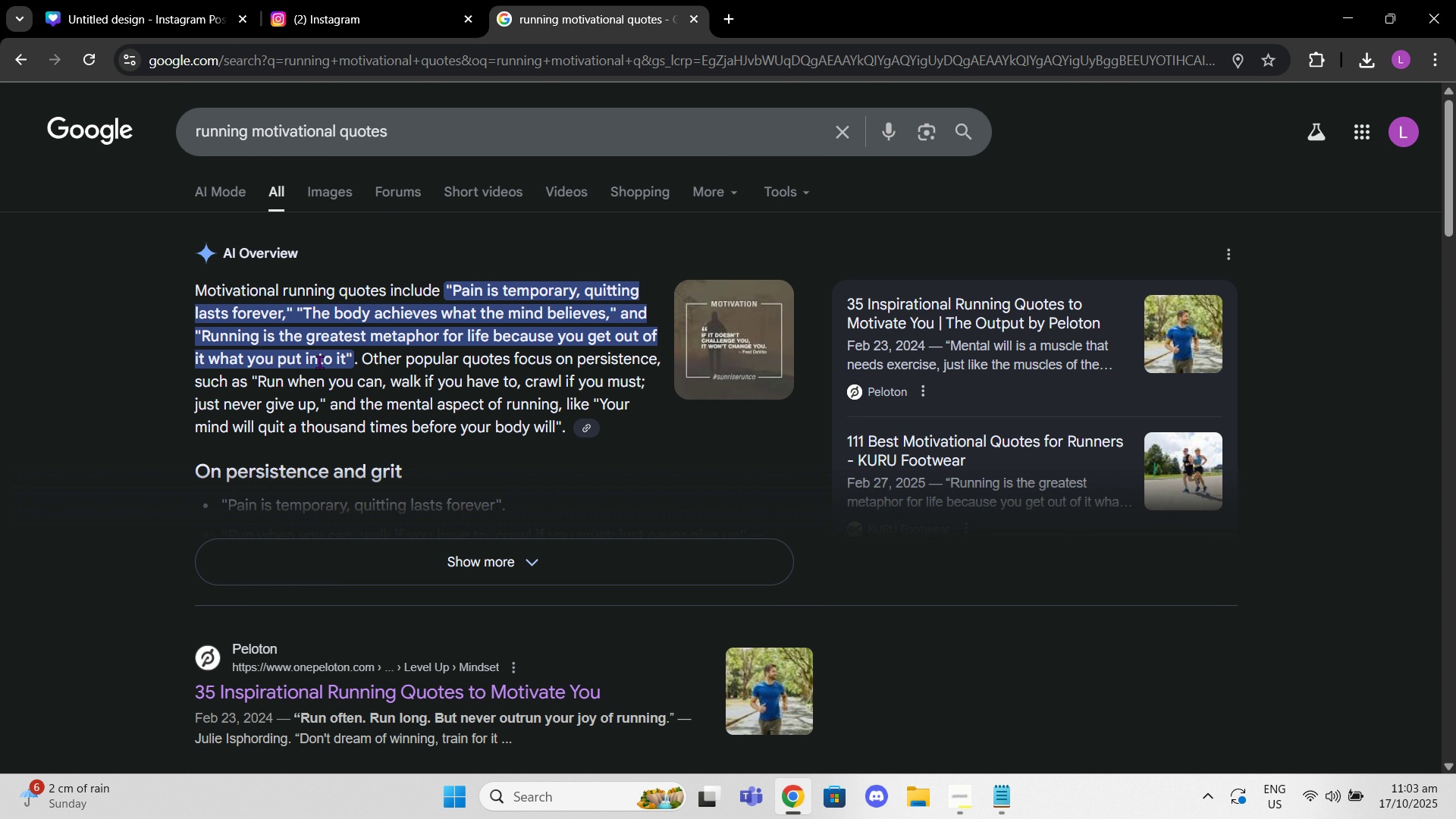 
left_click_drag(start_coordinate=[254, 378], to_coordinate=[344, 372])
 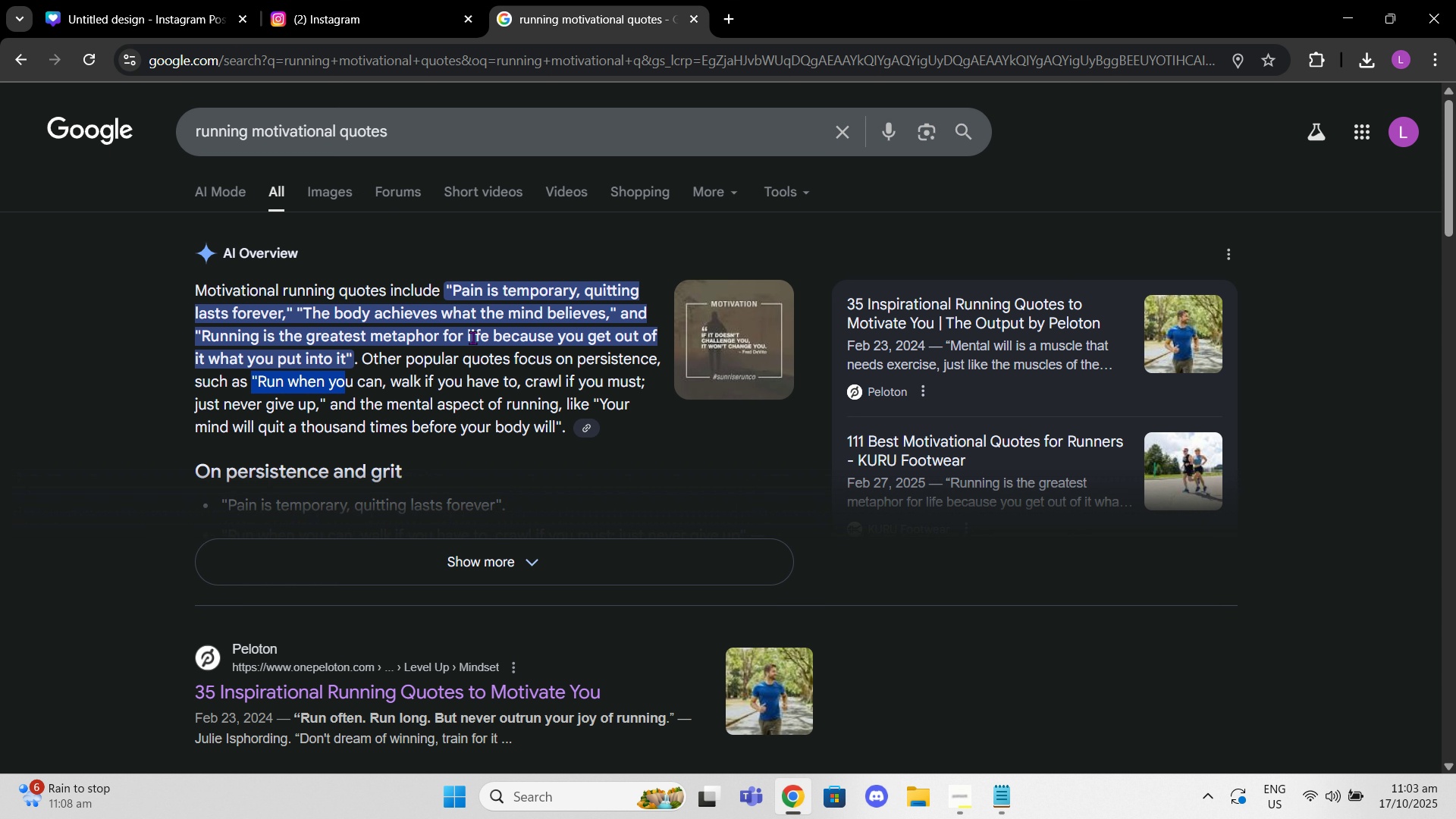 
scroll: coordinate [464, 461], scroll_direction: down, amount: 13.0
 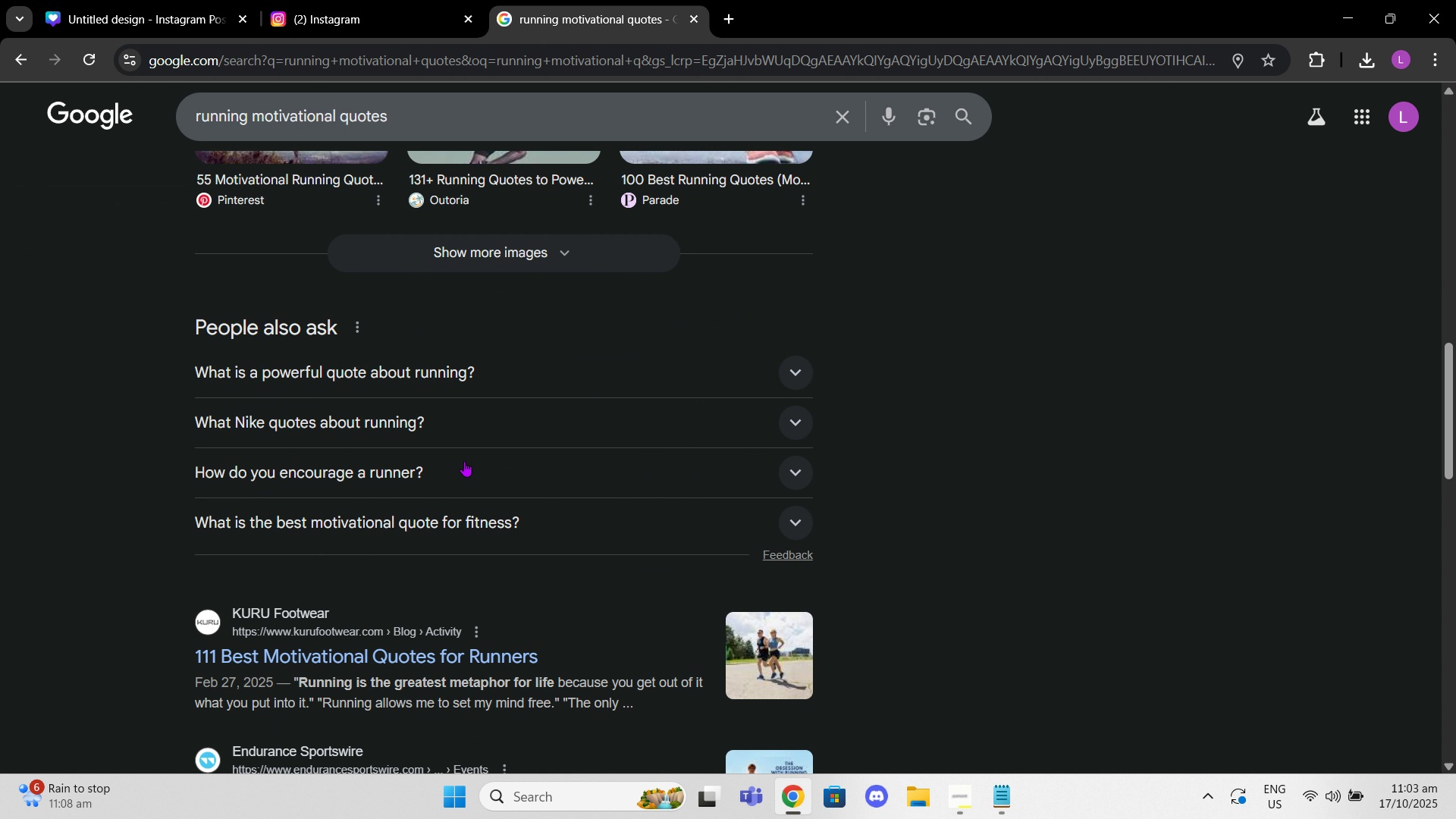 
left_click([464, 461])
 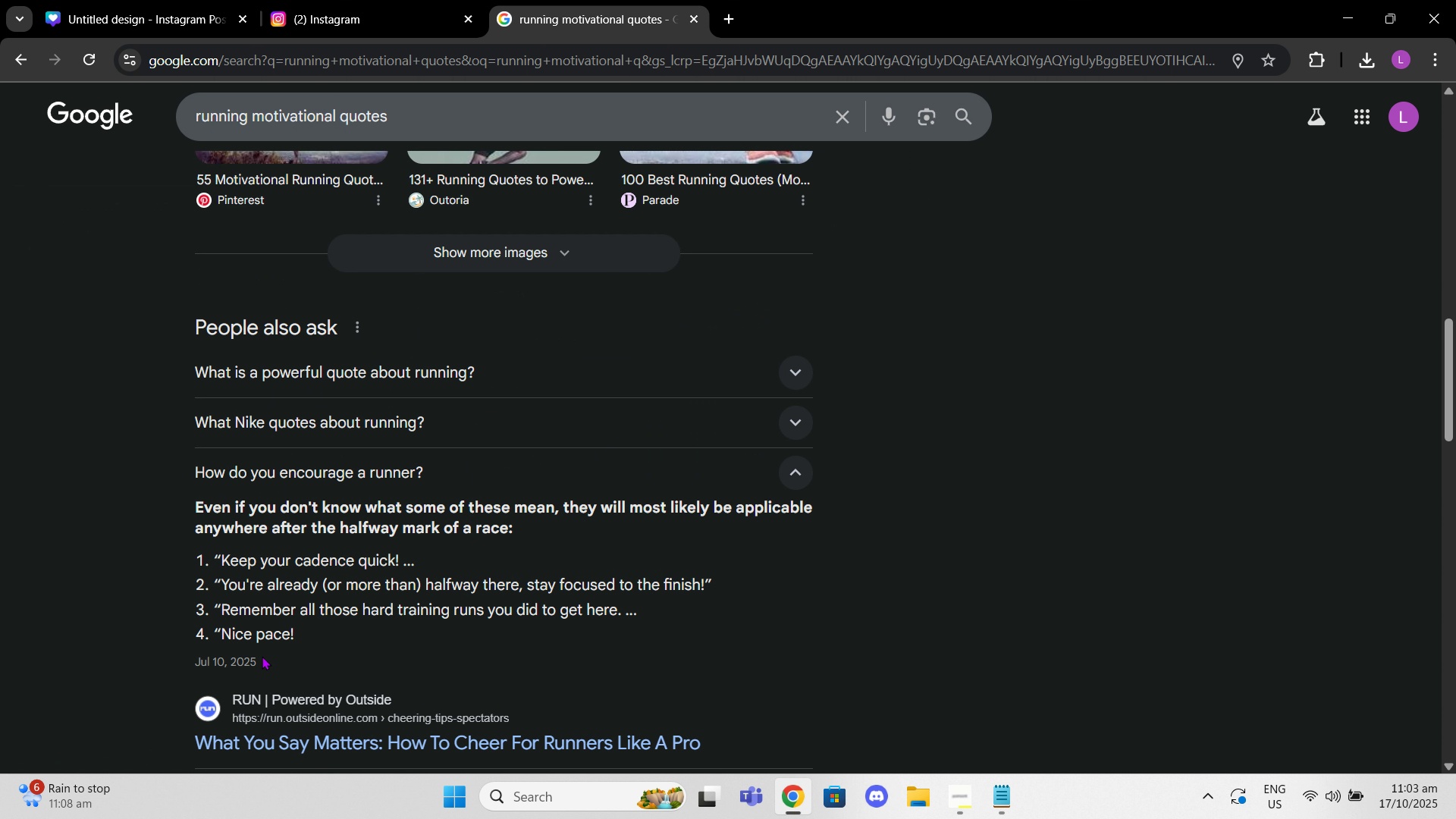 
scroll: coordinate [354, 510], scroll_direction: down, amount: 6.0
 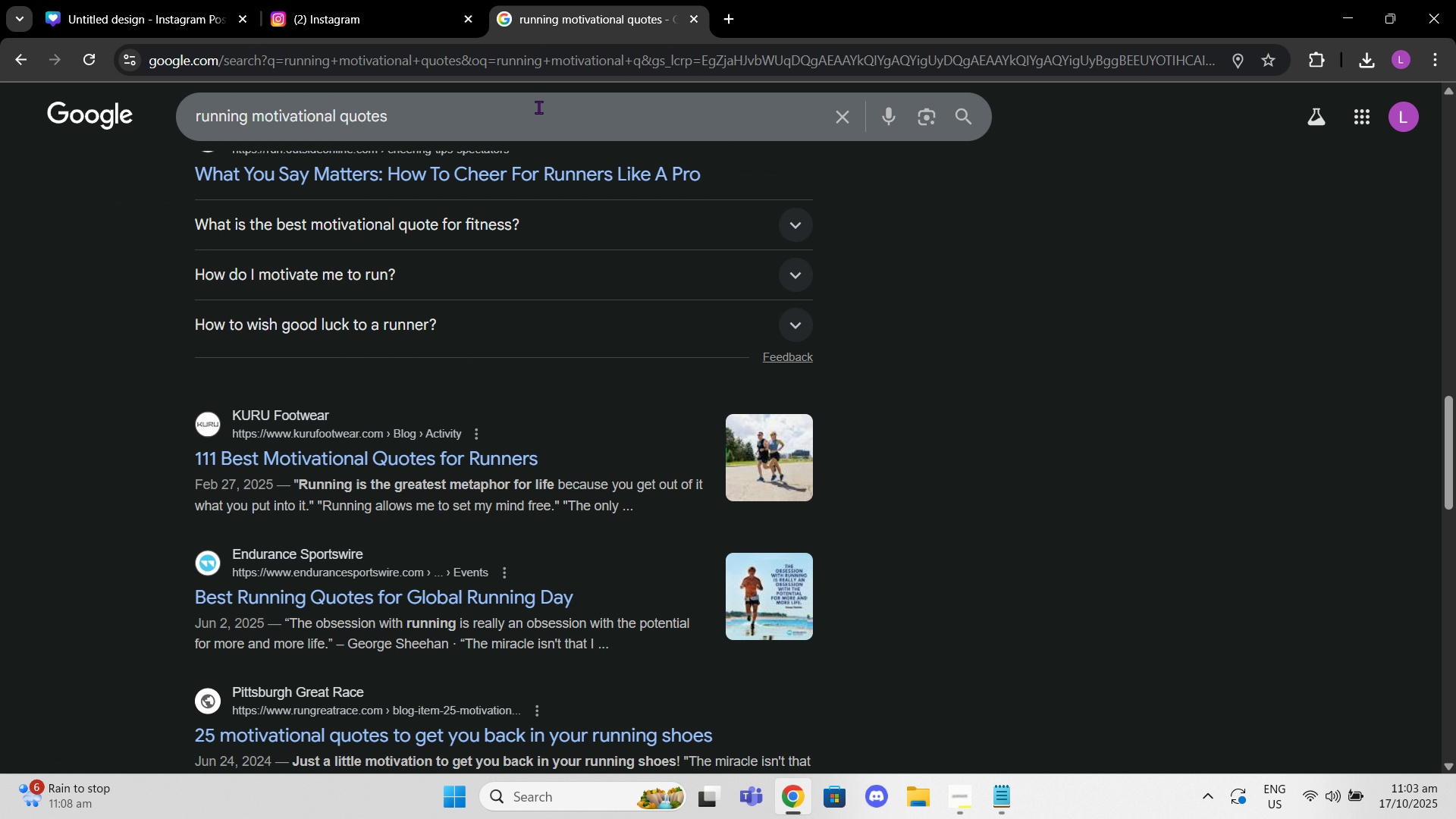 
left_click([528, 115])
 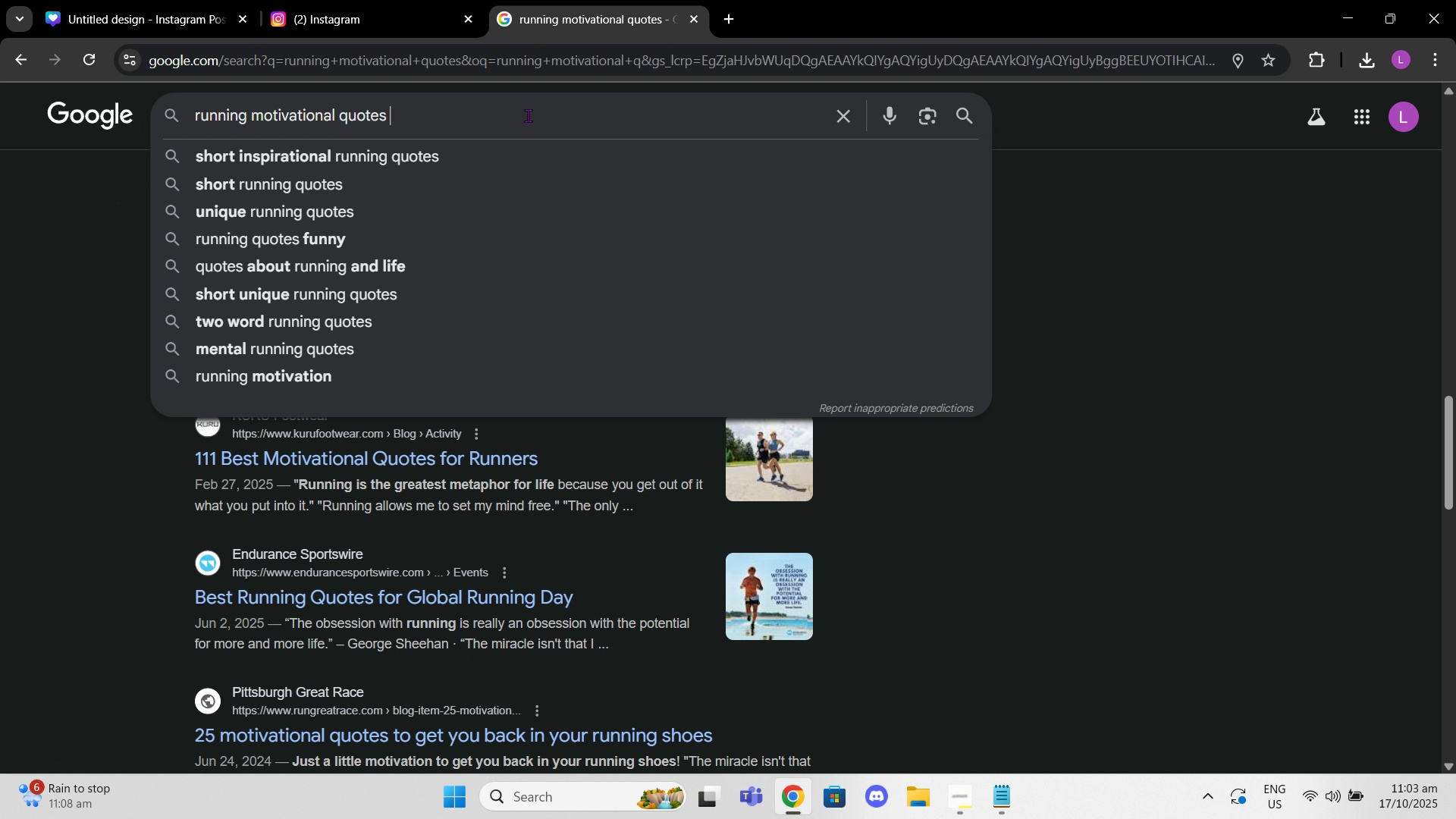 
type( cadence)
 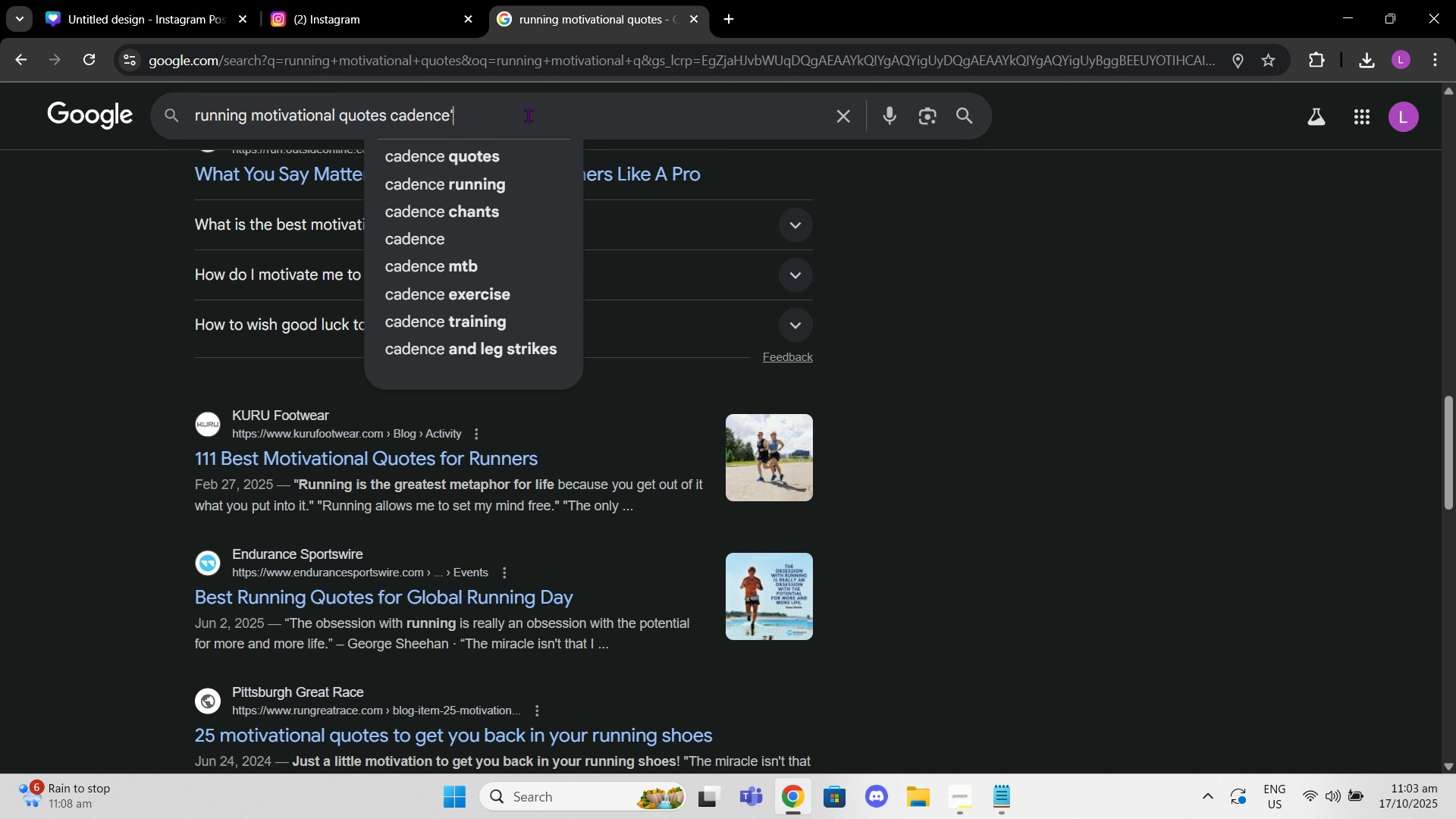 
key(Enter)
 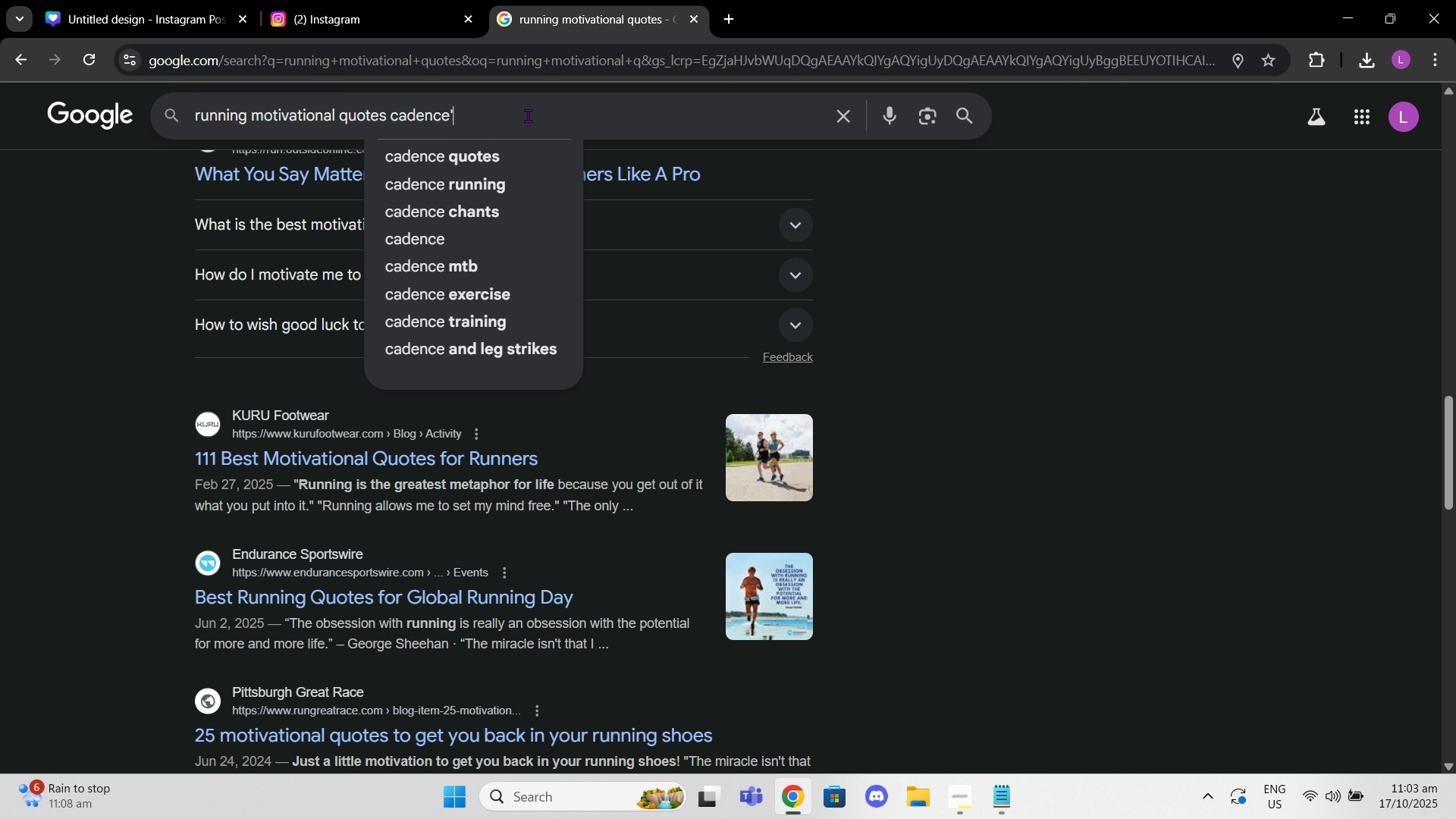 
key(Quote)
 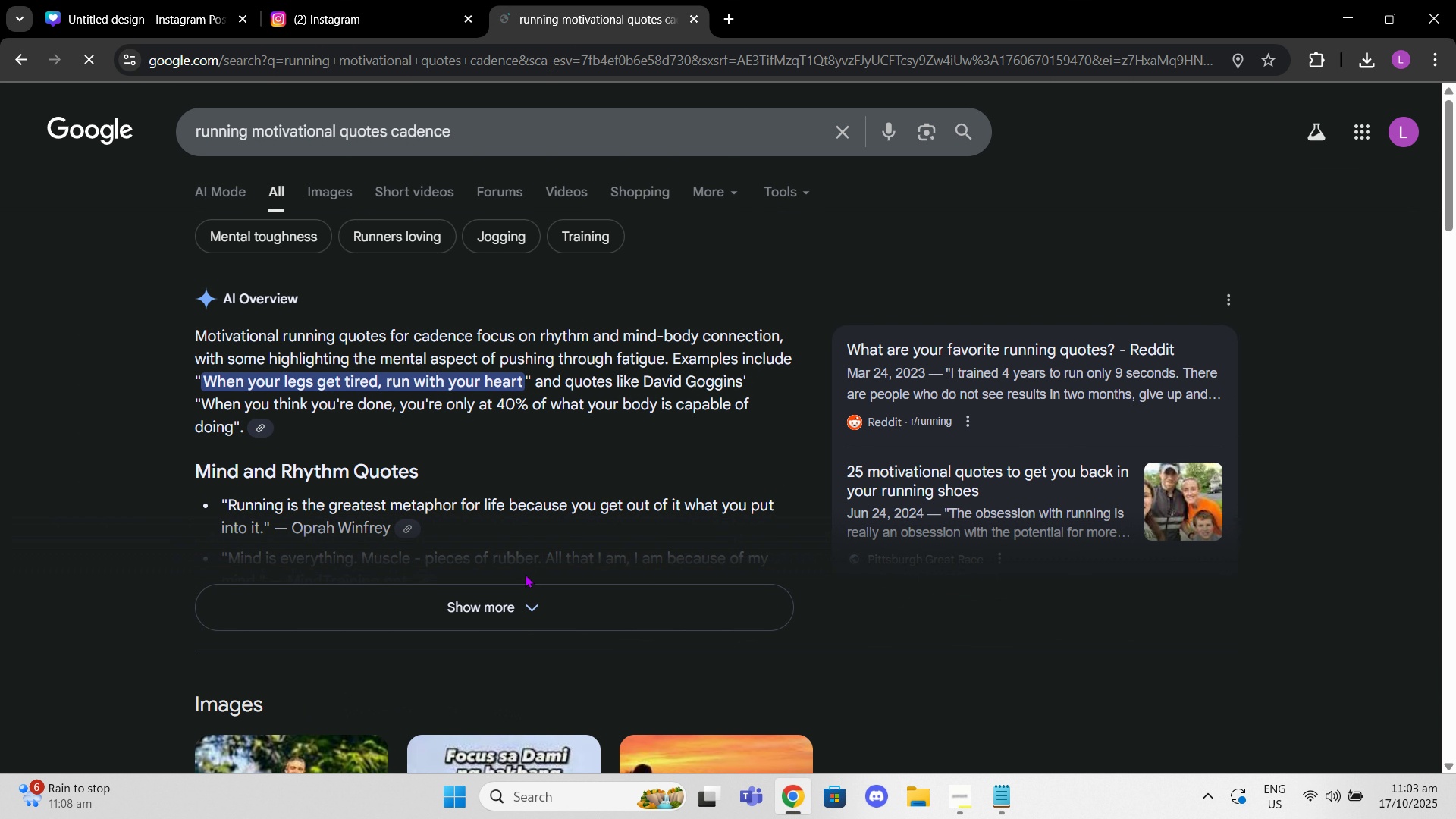 
left_click([525, 605])
 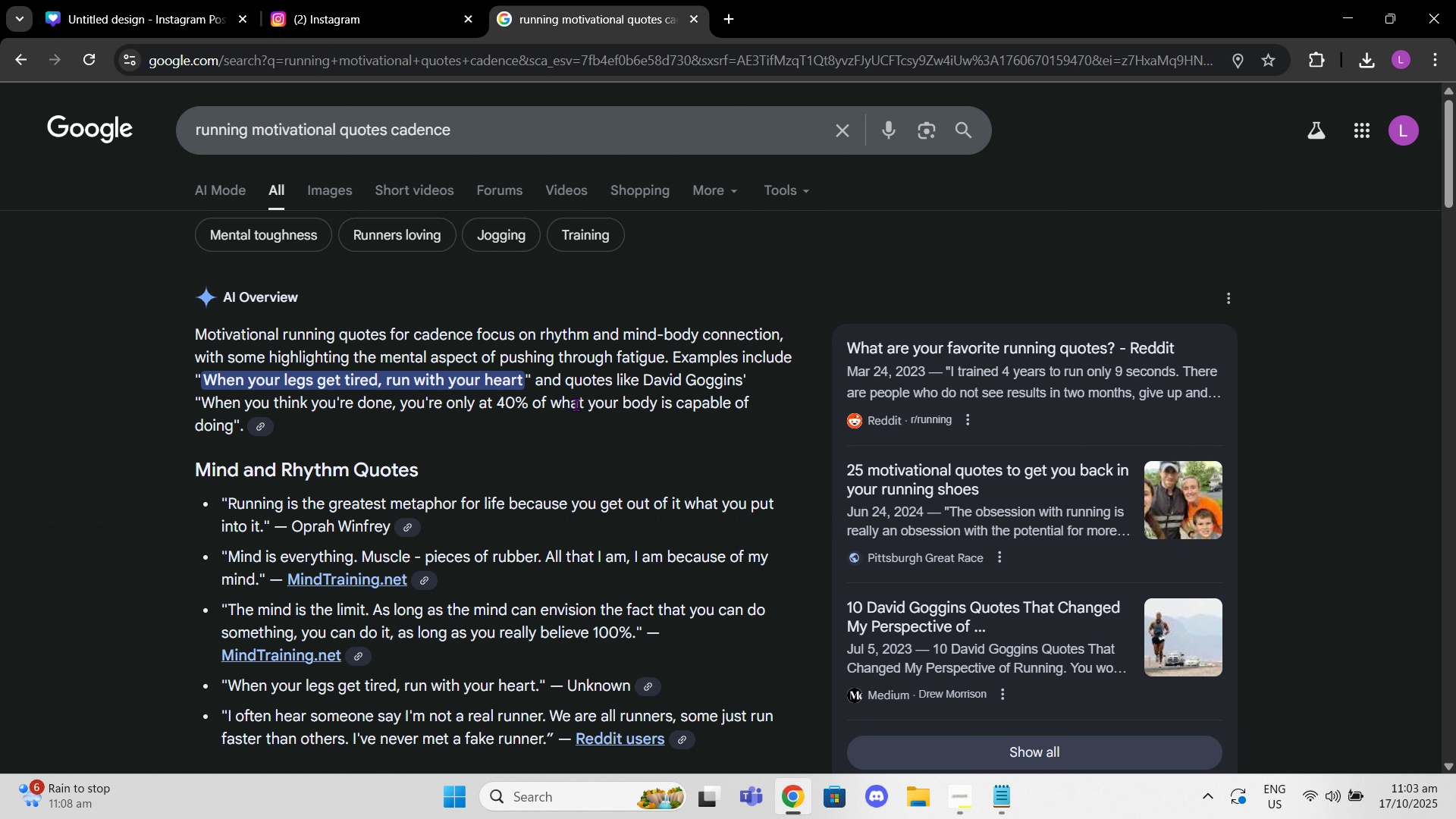 
scroll: coordinate [576, 404], scroll_direction: down, amount: 1.0
 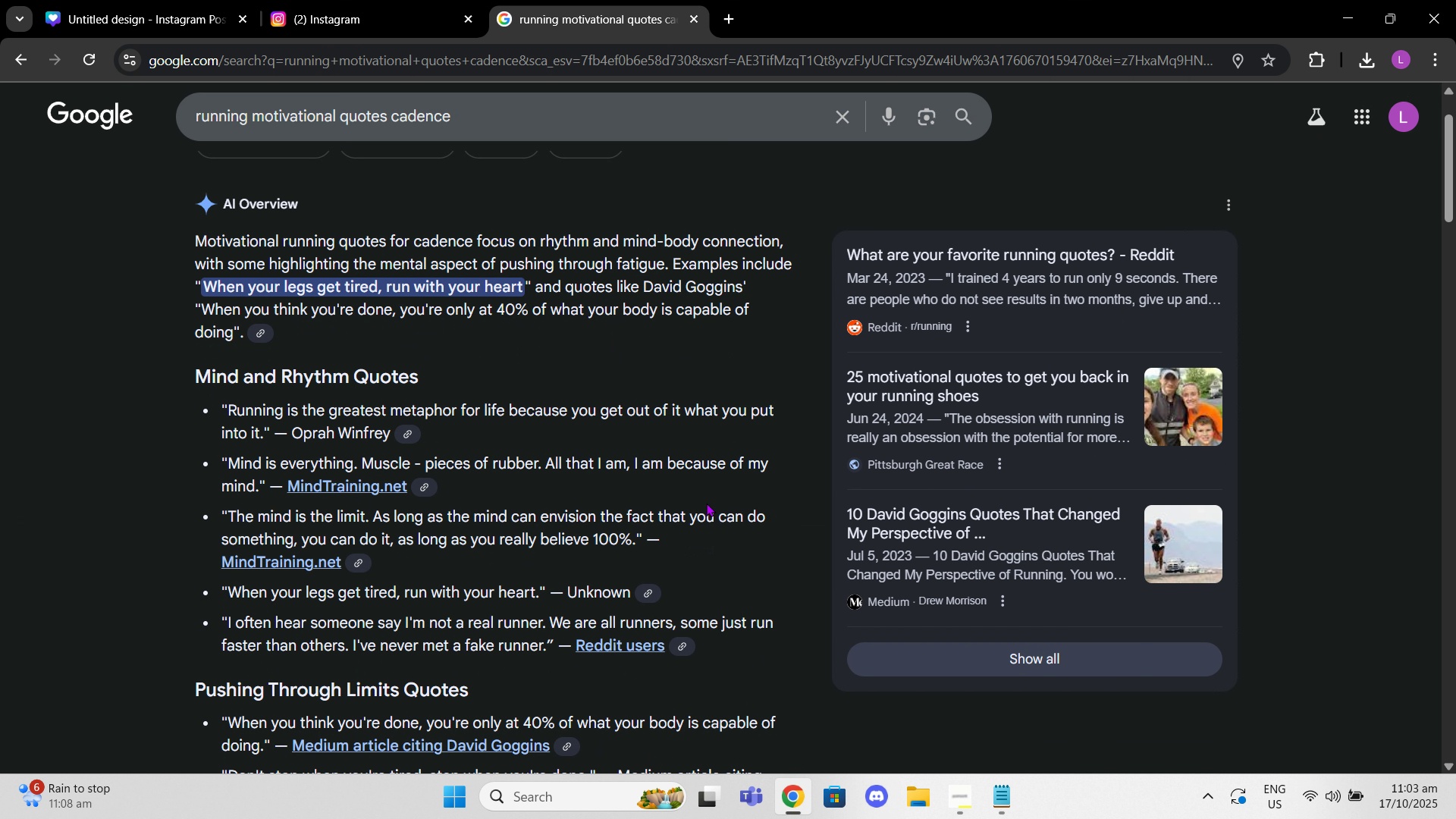 
wait(5.63)
 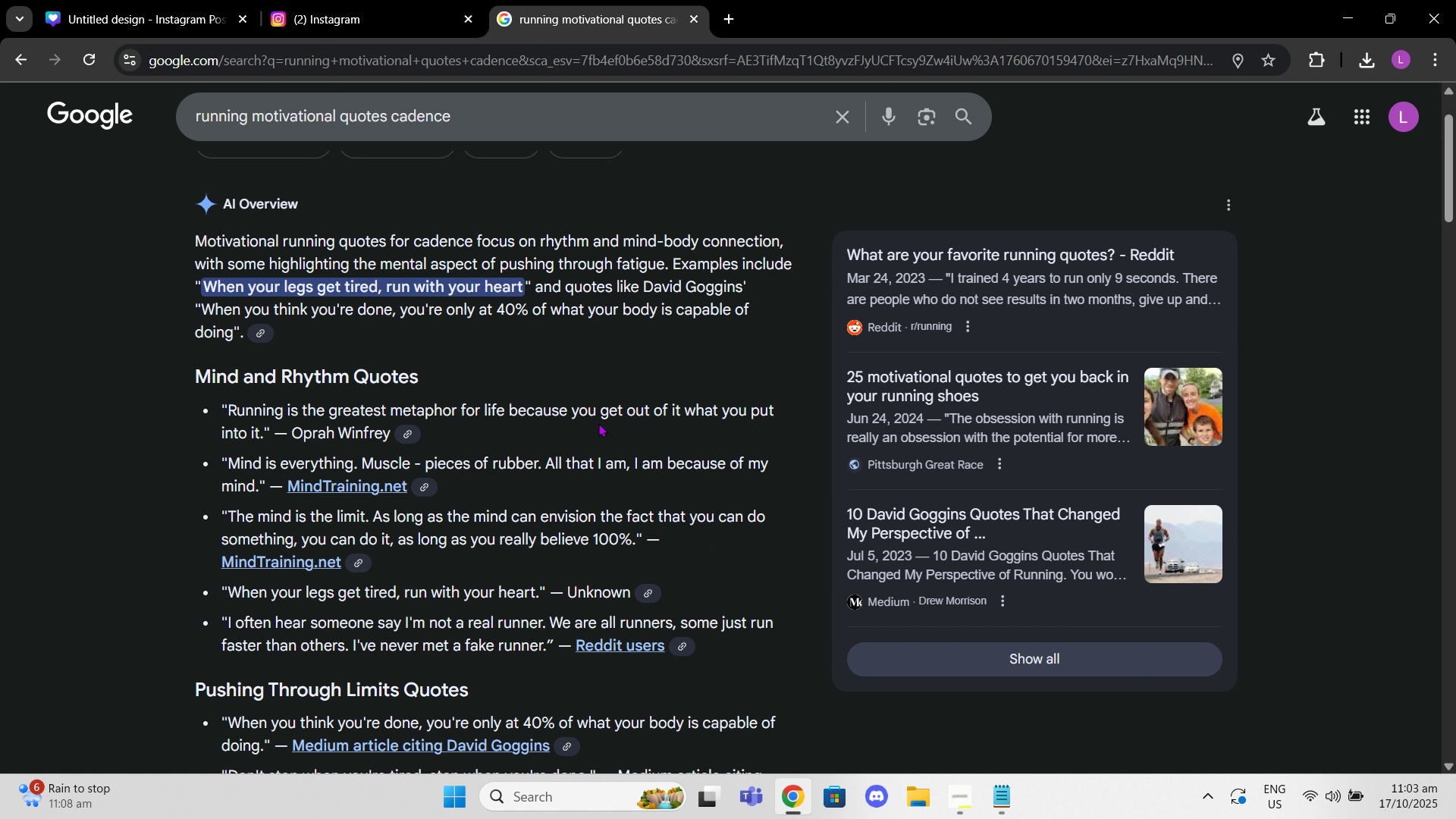 
scroll: coordinate [627, 431], scroll_direction: down, amount: 16.0
 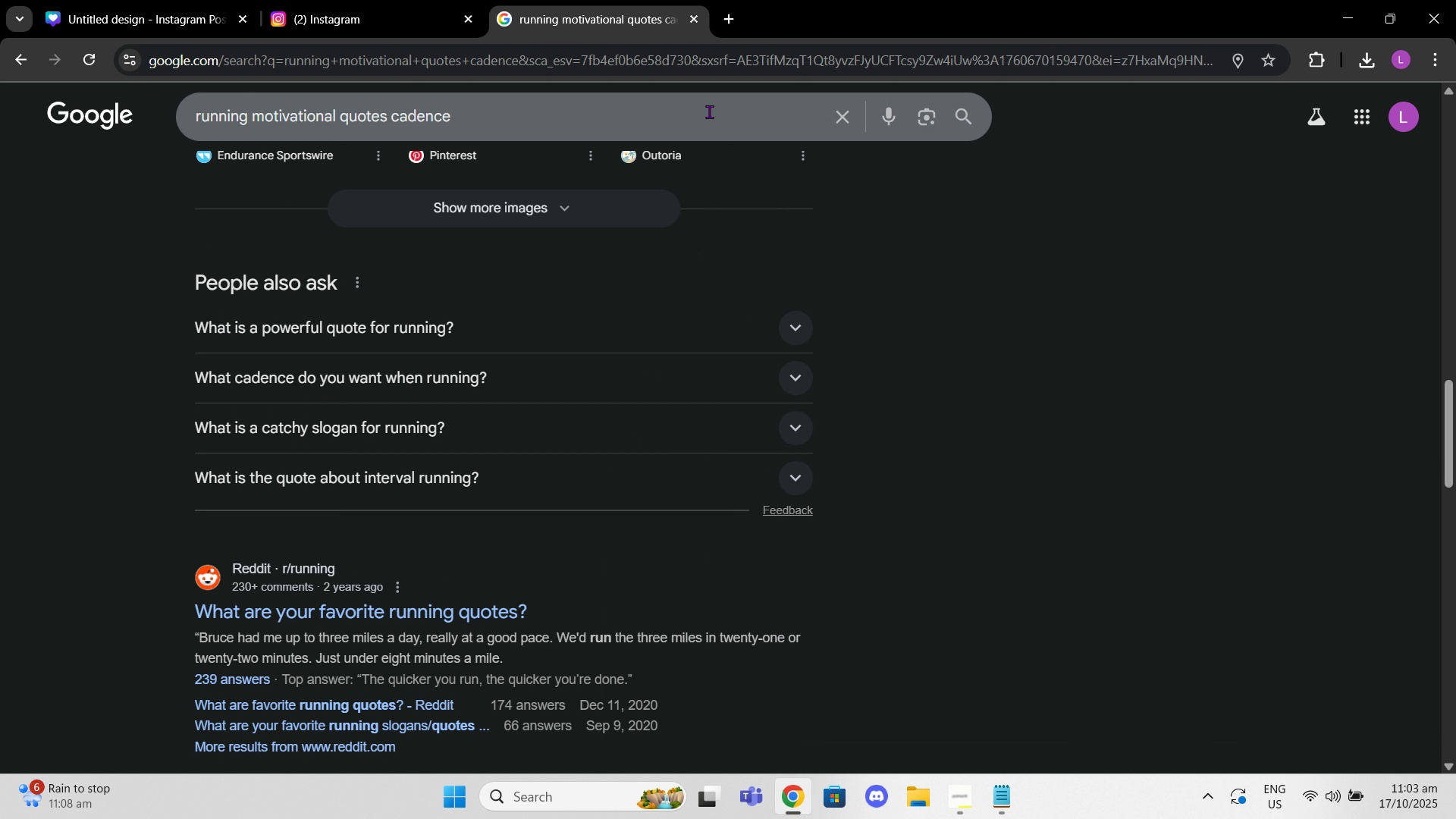 
left_click([852, 118])
 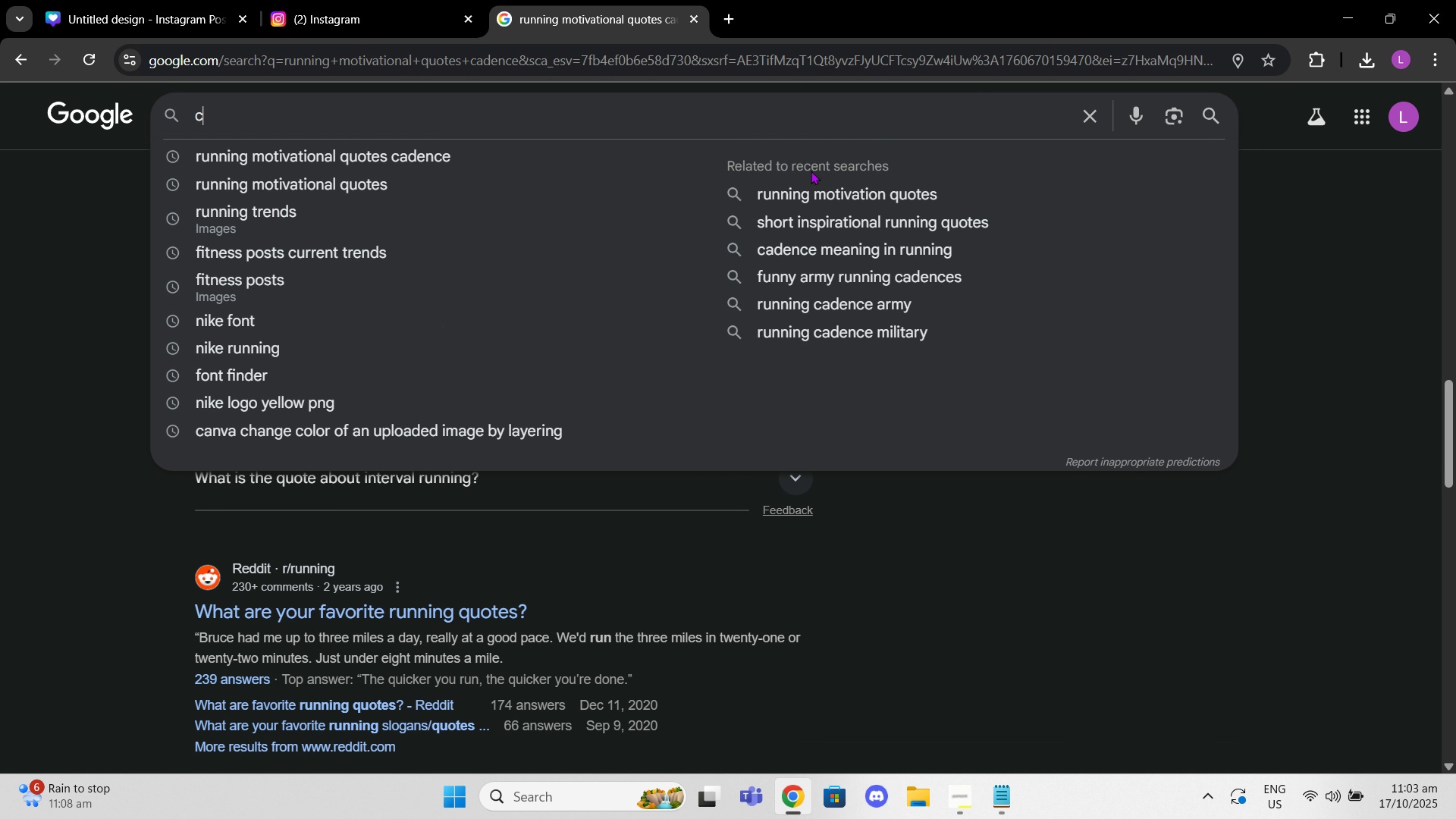 
type(cadance running quotes)
 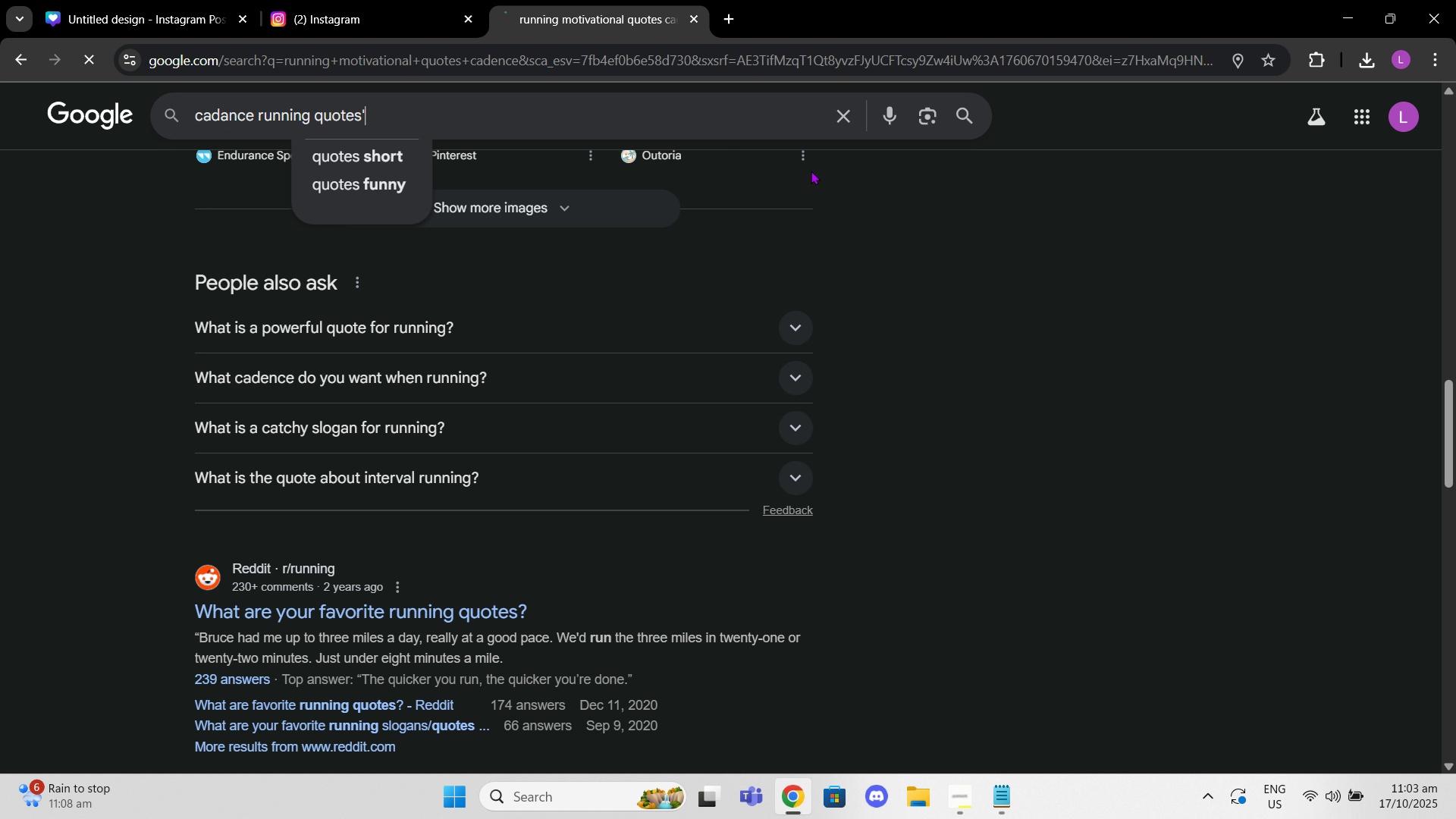 
key(Enter)
 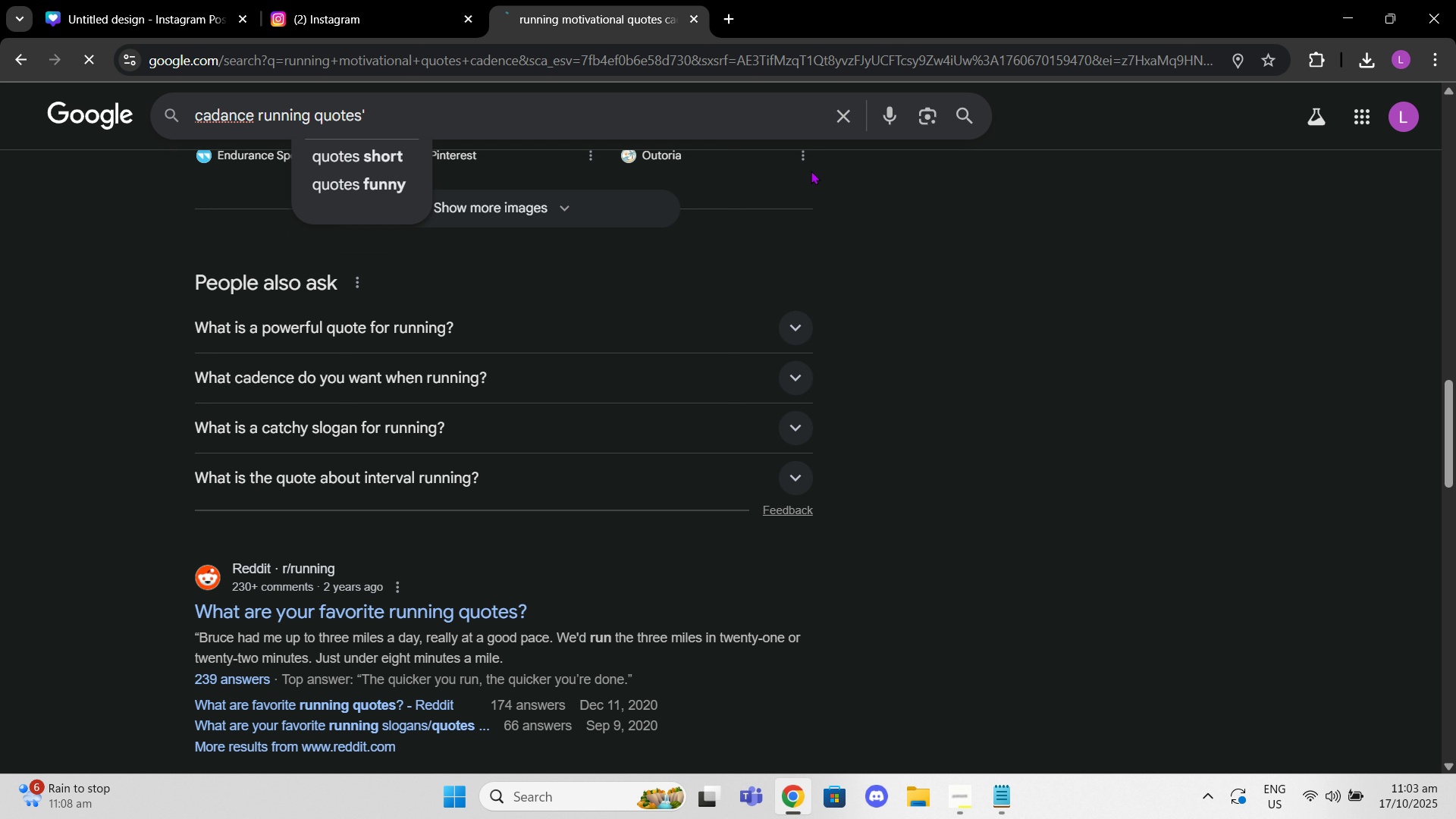 
key(Quote)
 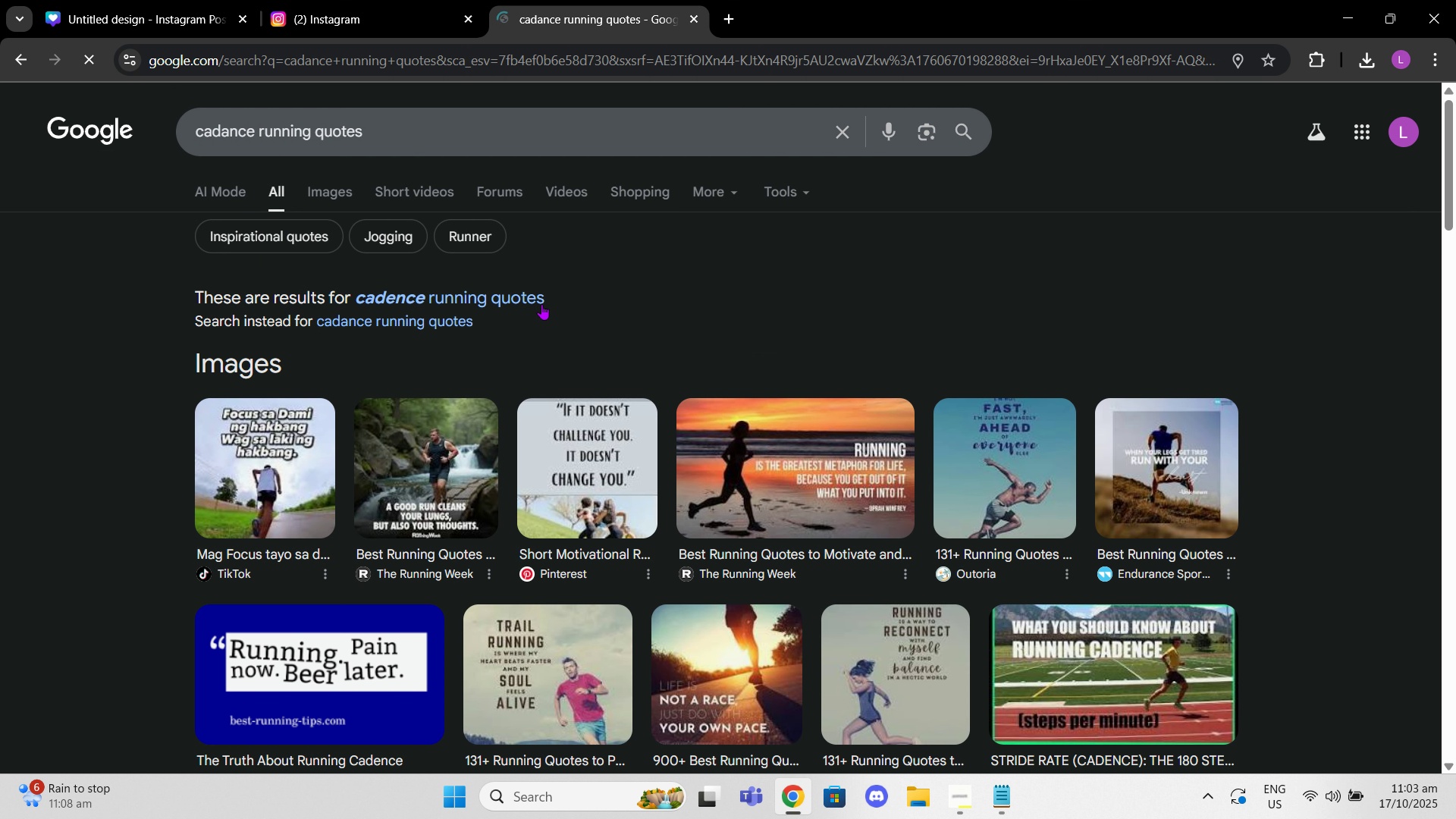 
left_click([541, 306])
 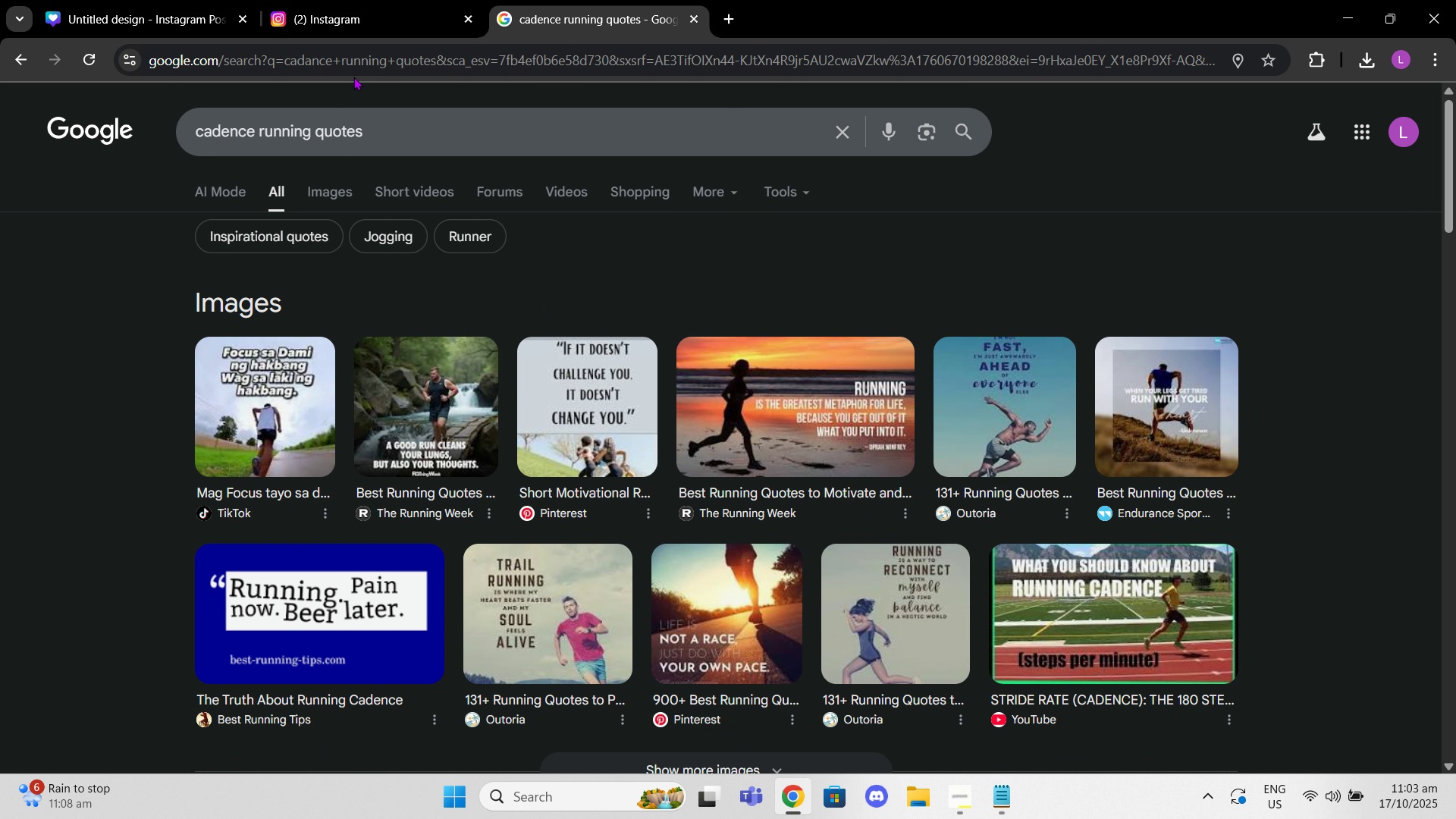 
scroll: coordinate [485, 436], scroll_direction: down, amount: 16.0
 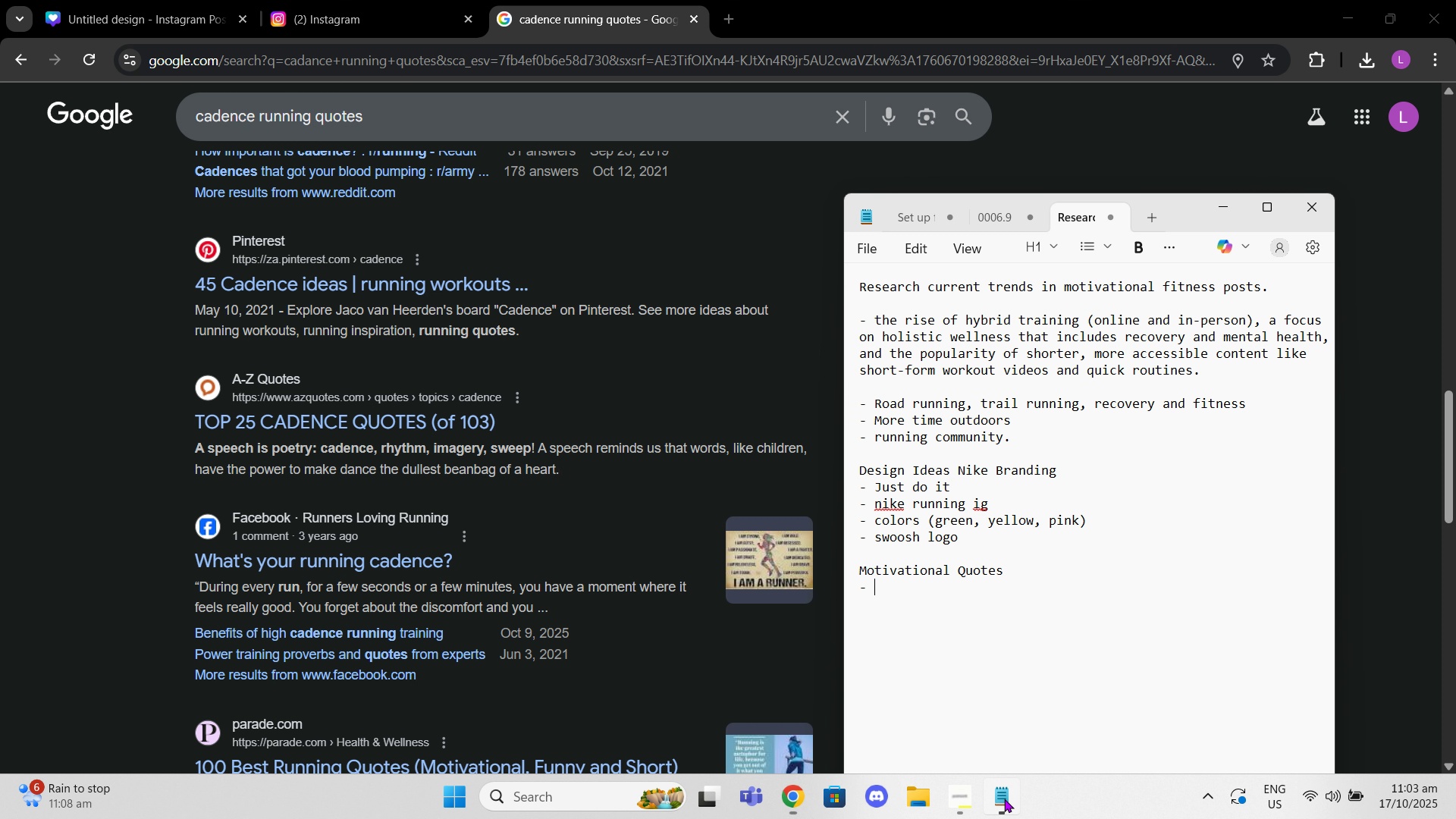 
wait(5.32)
 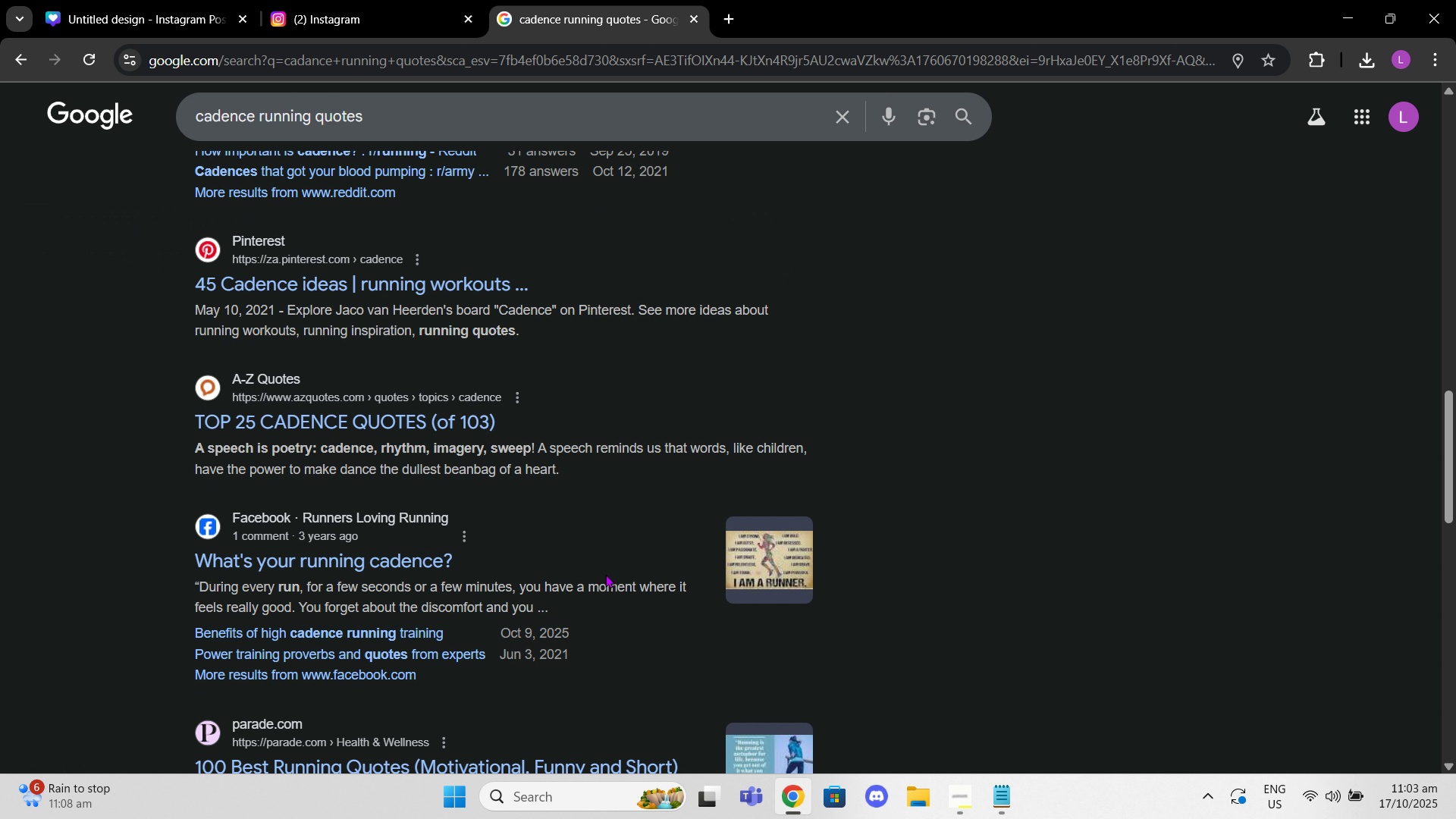 
type(Go beyond the miles.)
 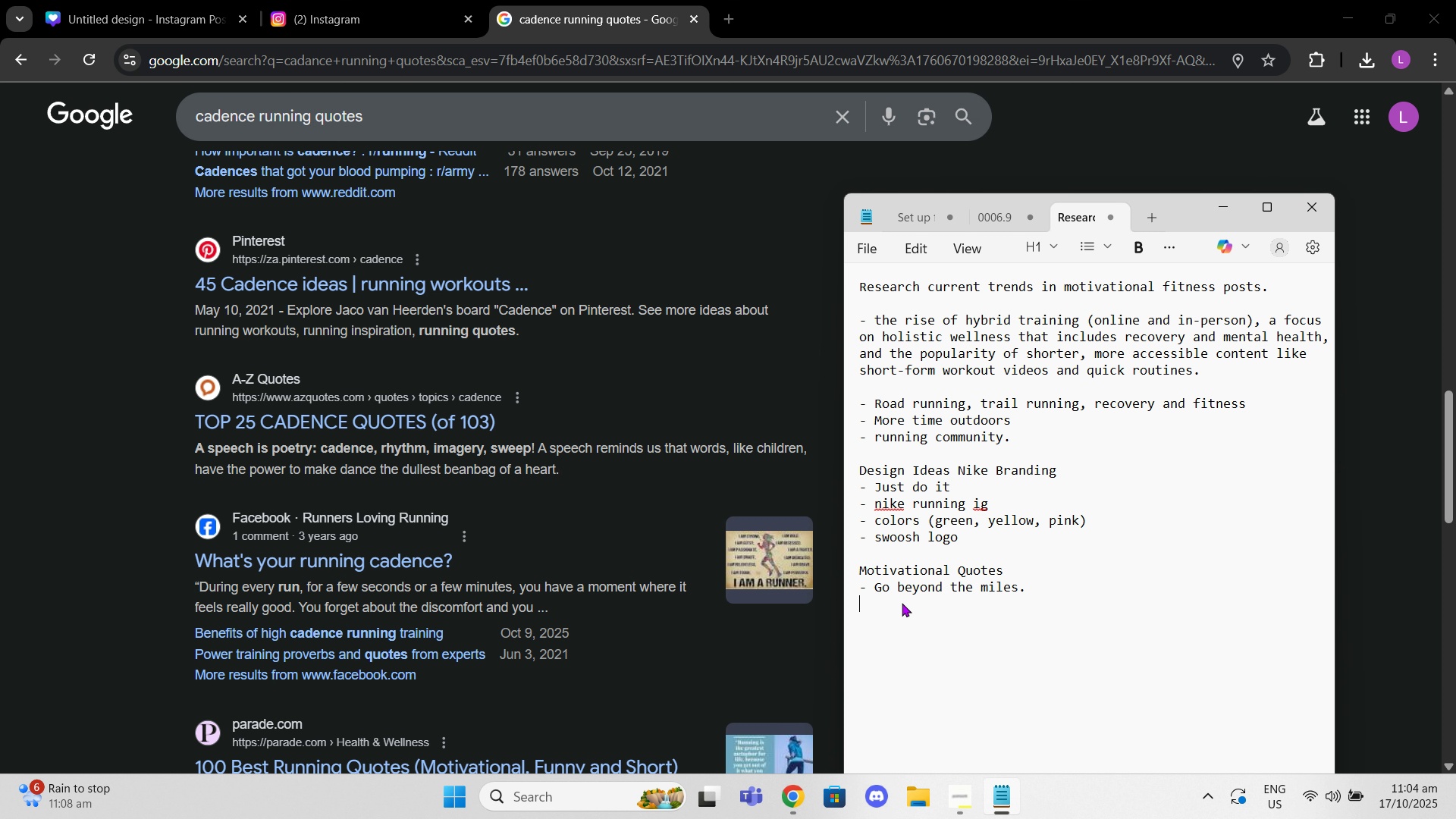 
key(Enter)
 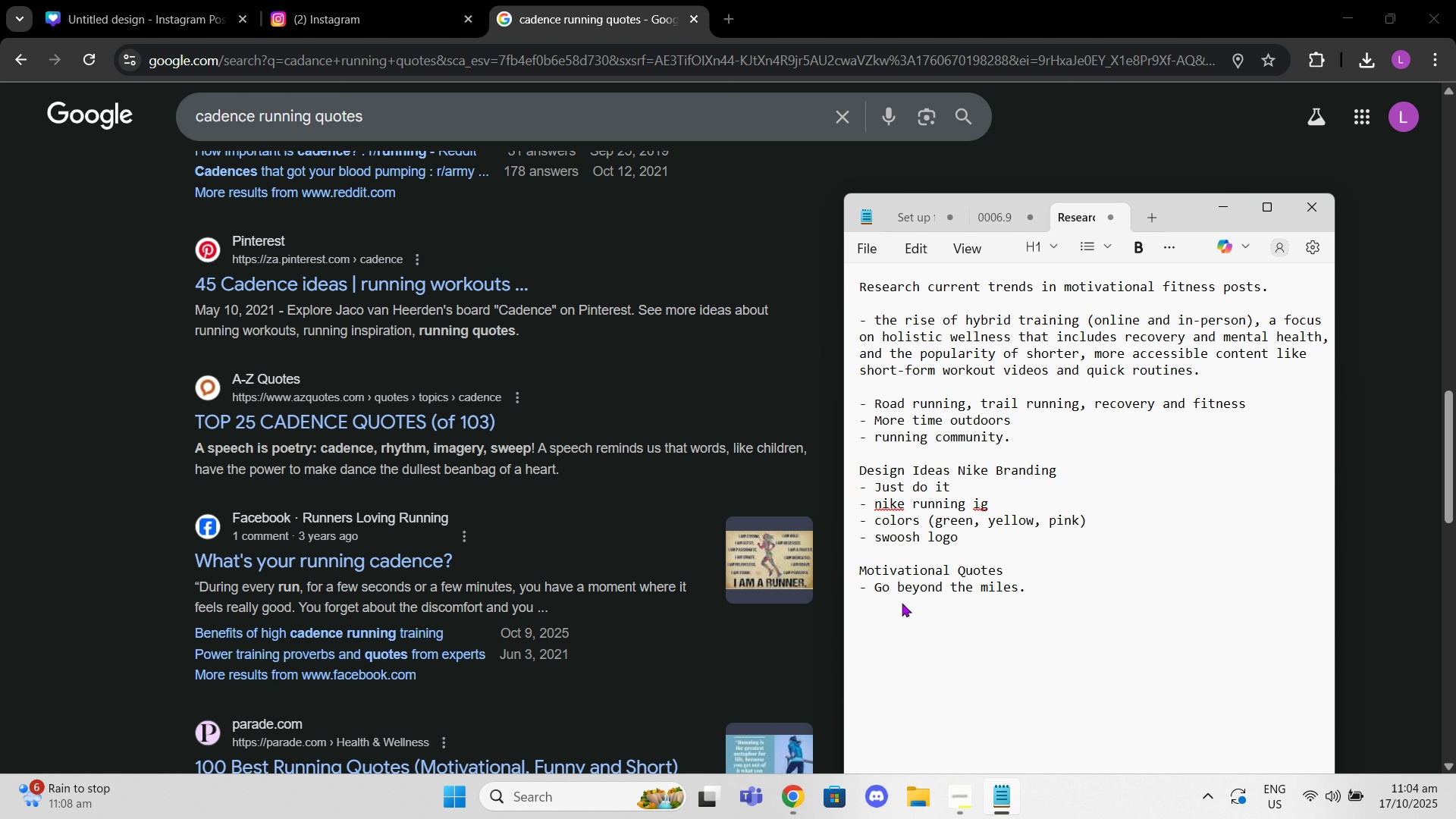 
hold_key(key=ShiftLeft, duration=0.4)
 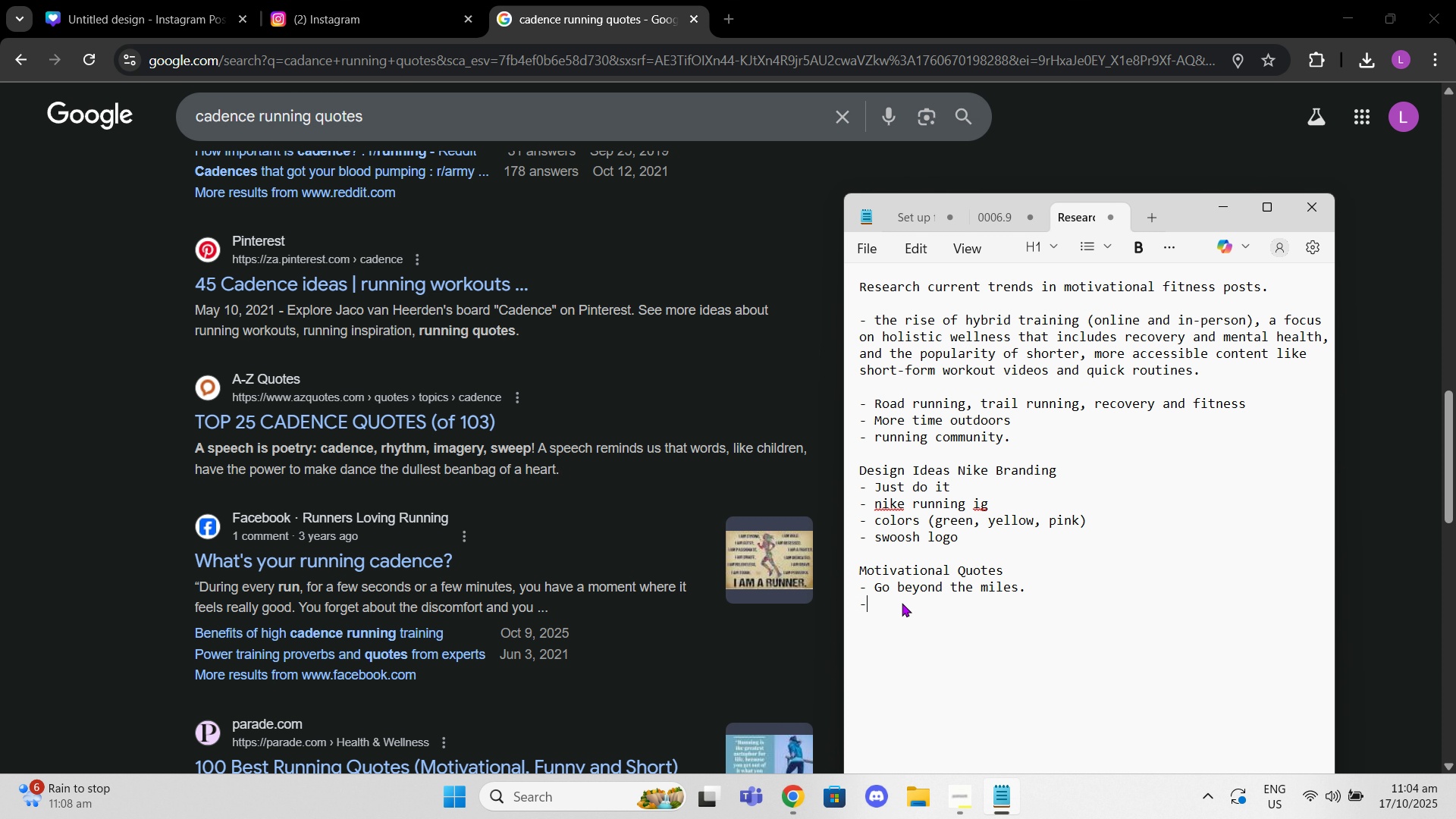 
type(- Same time next week?)
 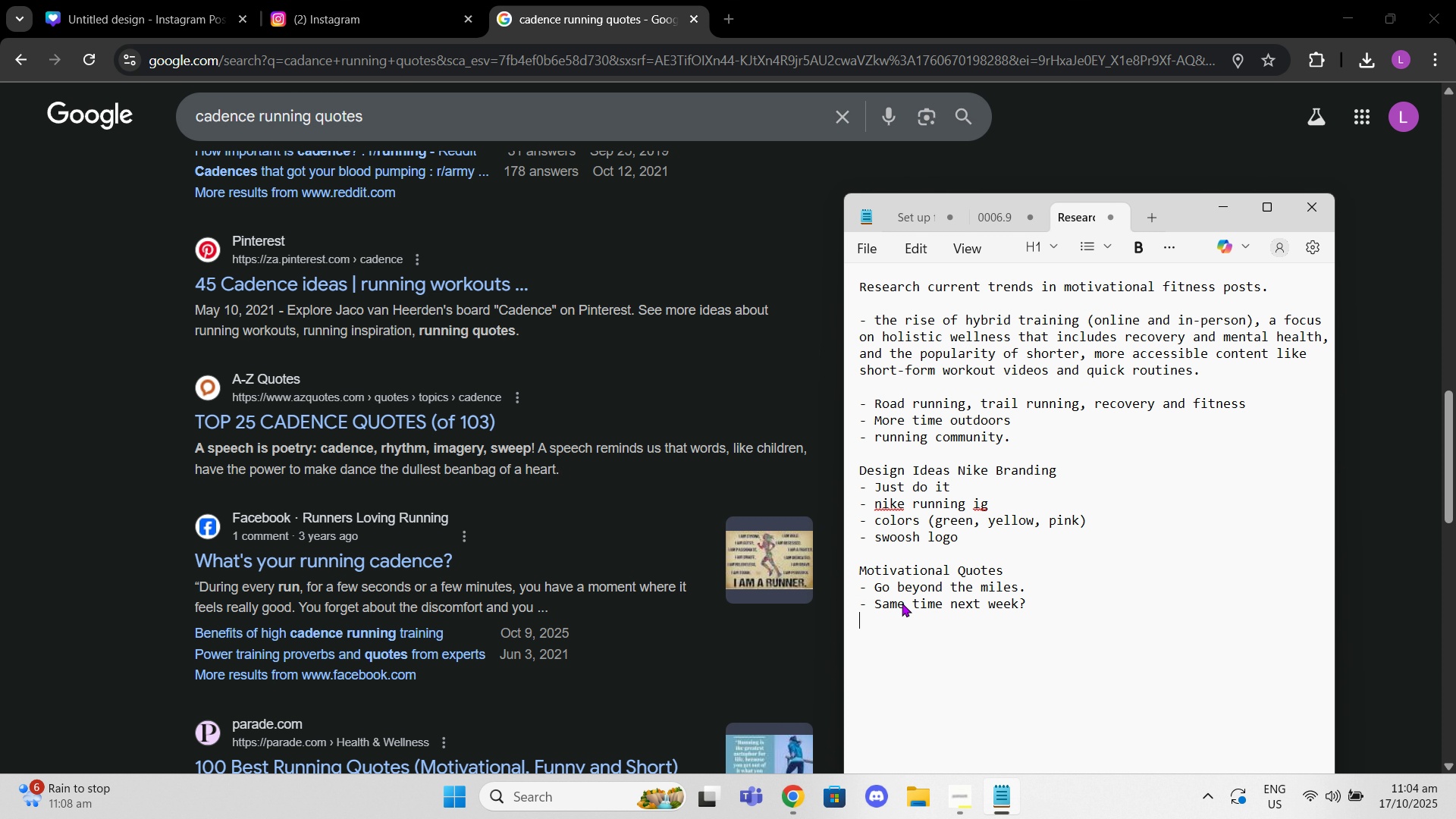 
key(Enter)
 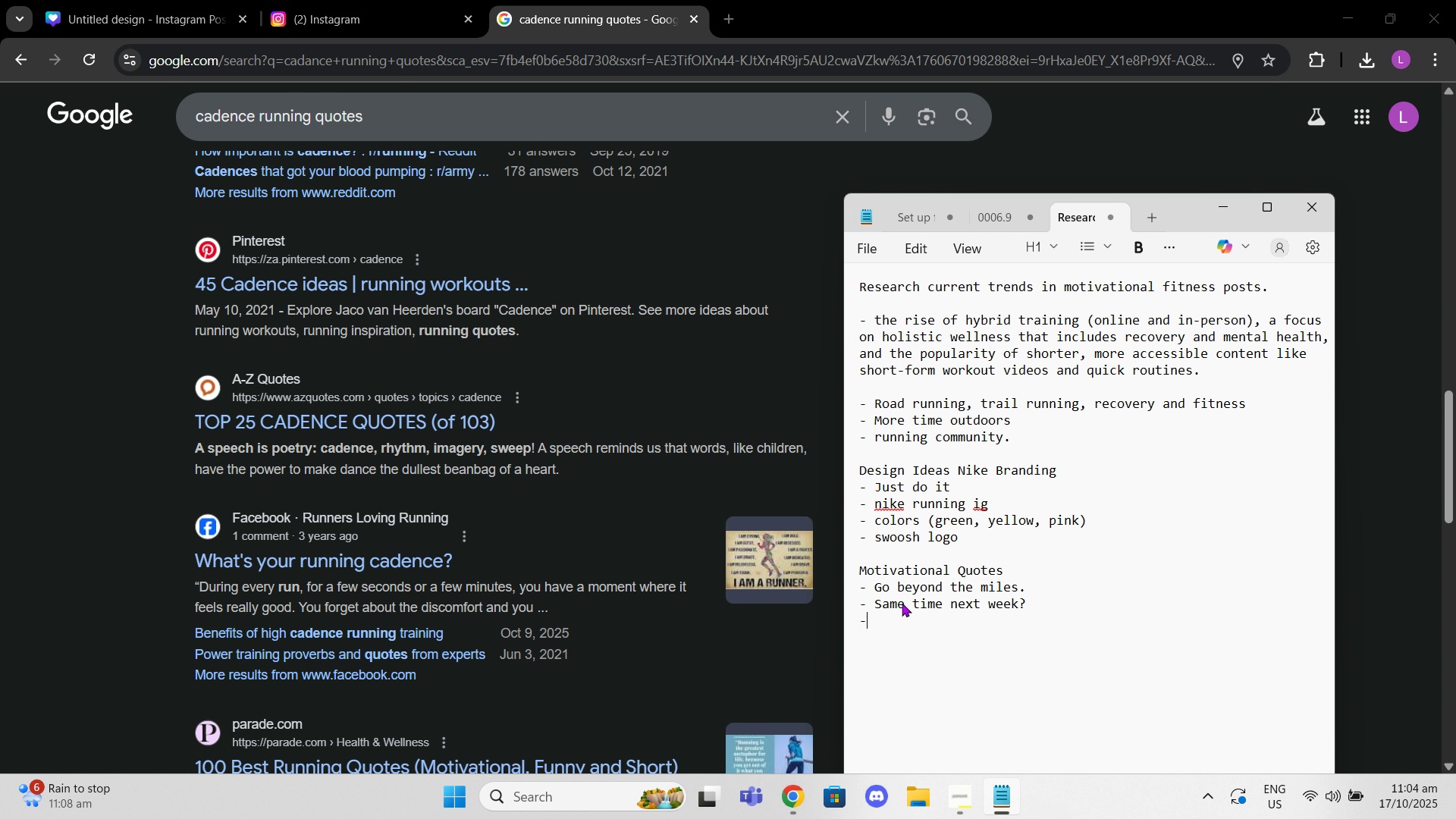 
type(- Sorr)
 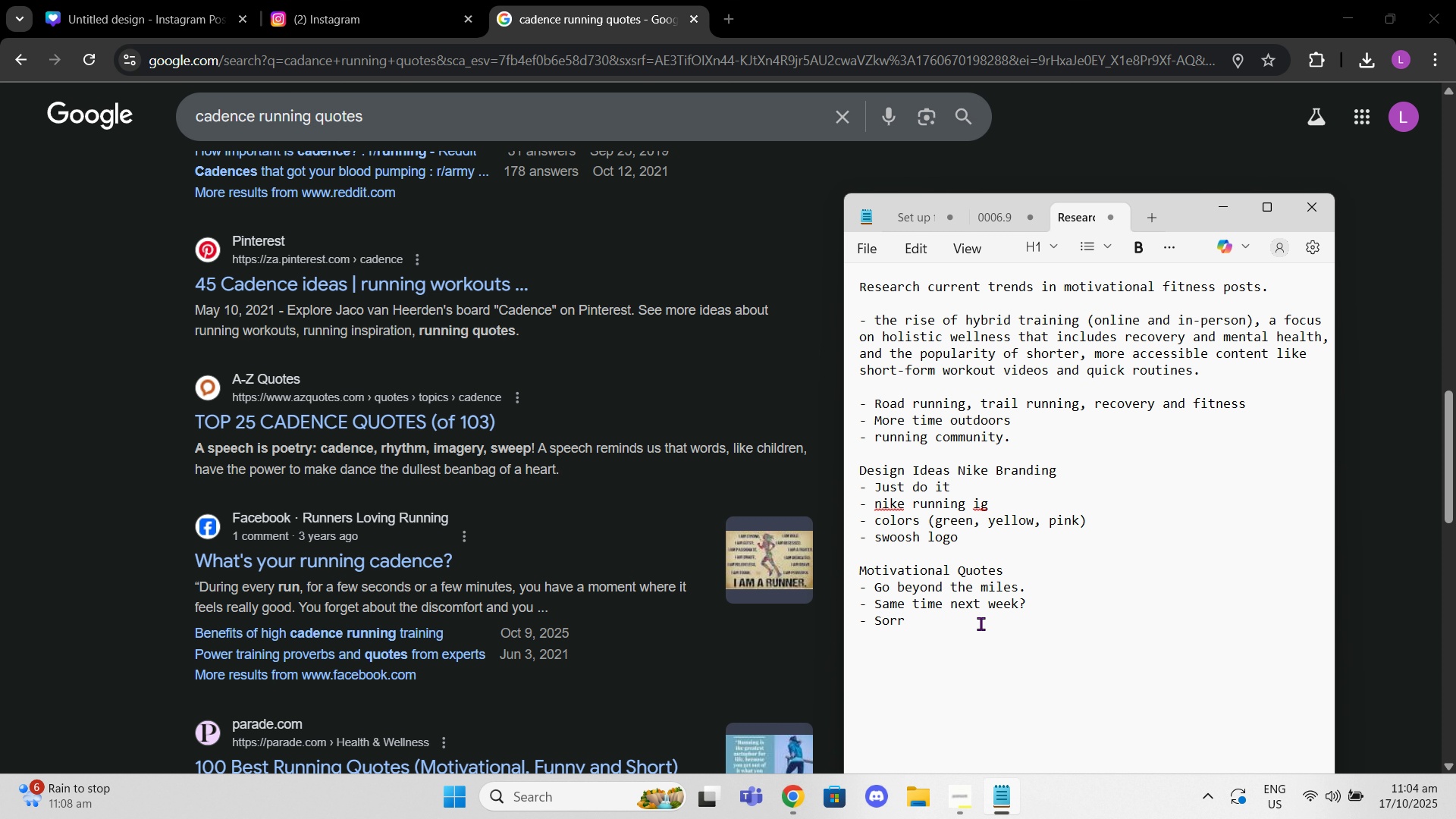 
left_click_drag(start_coordinate=[944, 600], to_coordinate=[956, 596])
 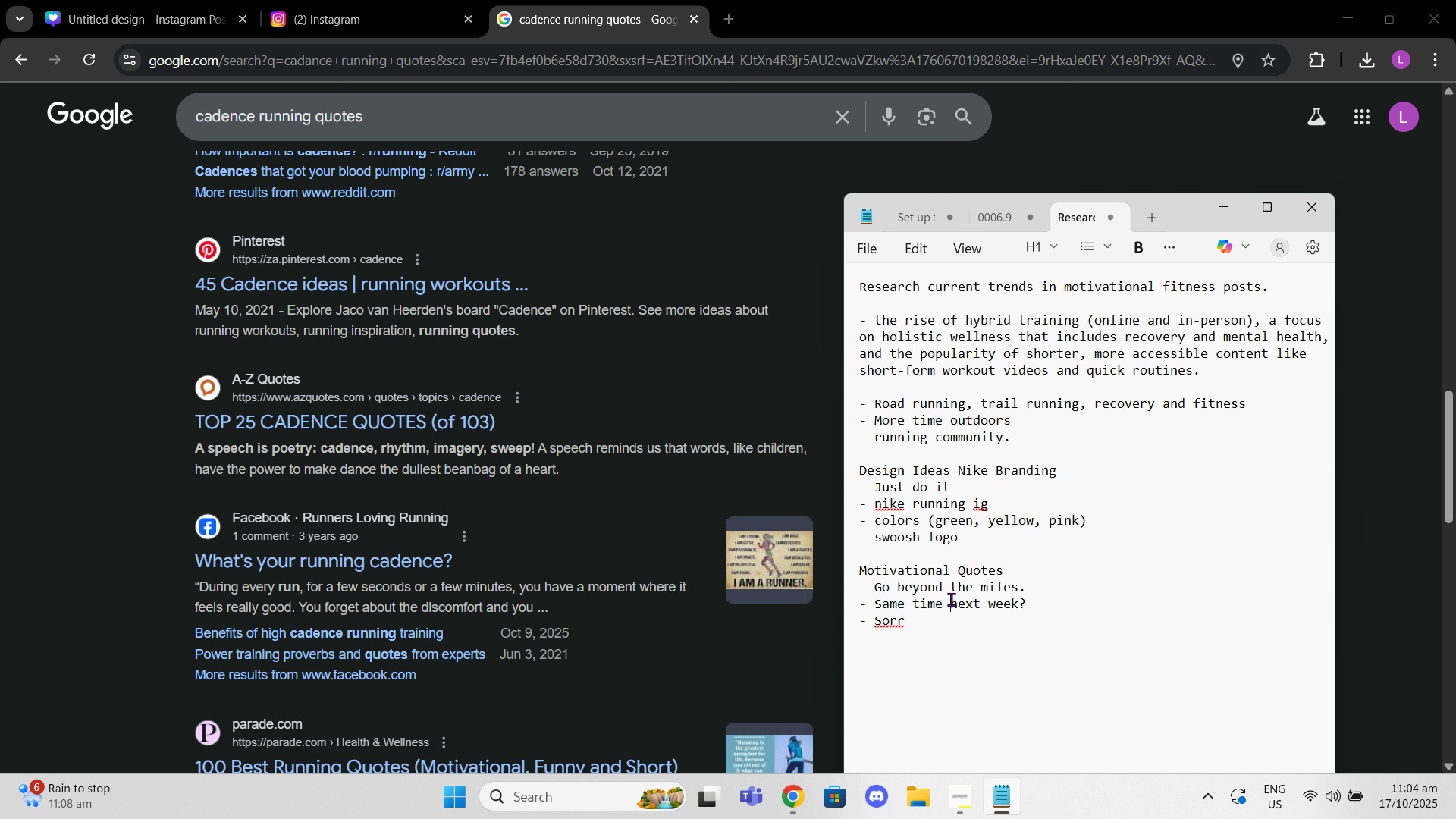 
left_click([951, 599])
 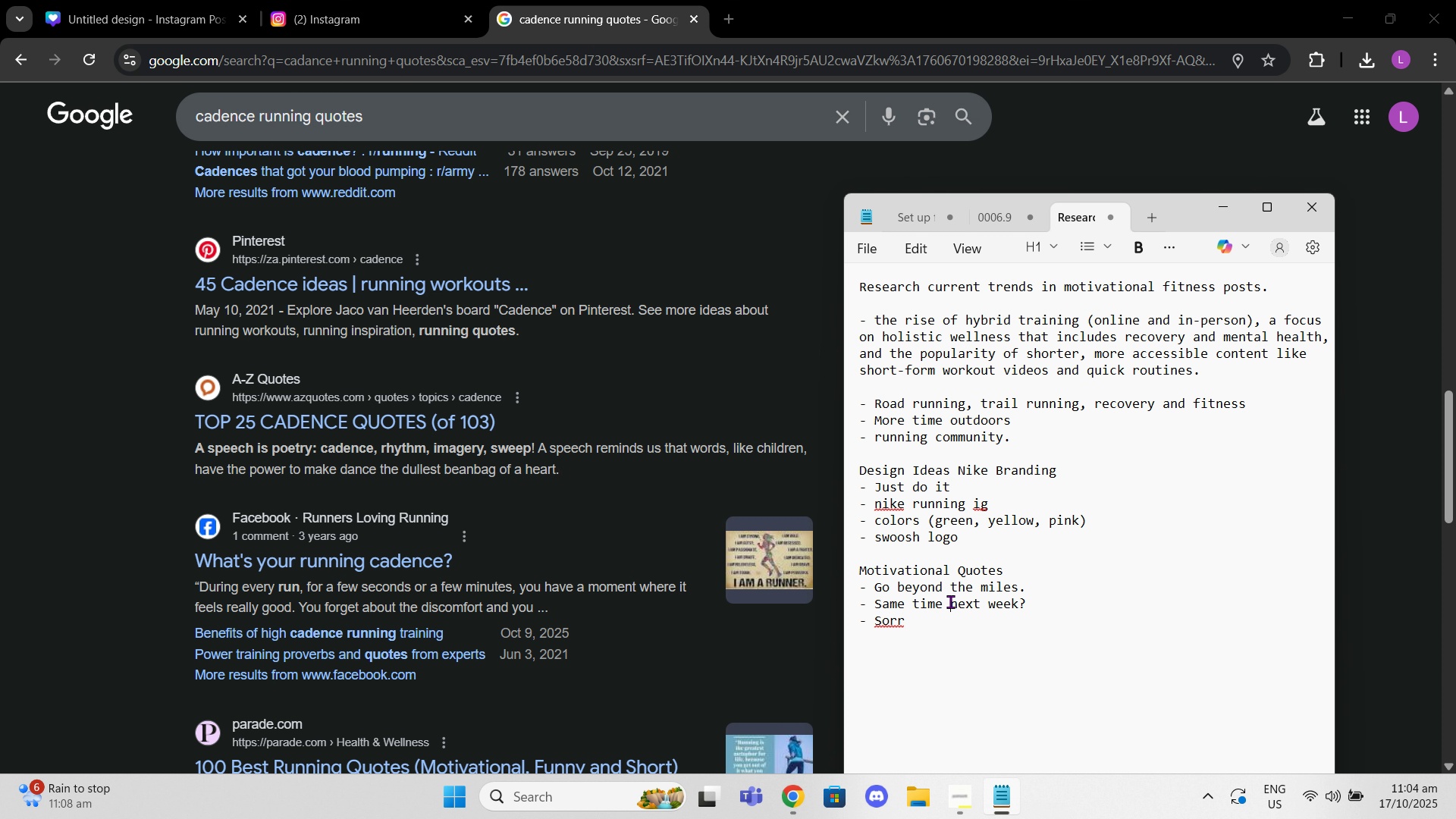 
left_click_drag(start_coordinate=[949, 601], to_coordinate=[1021, 608])
 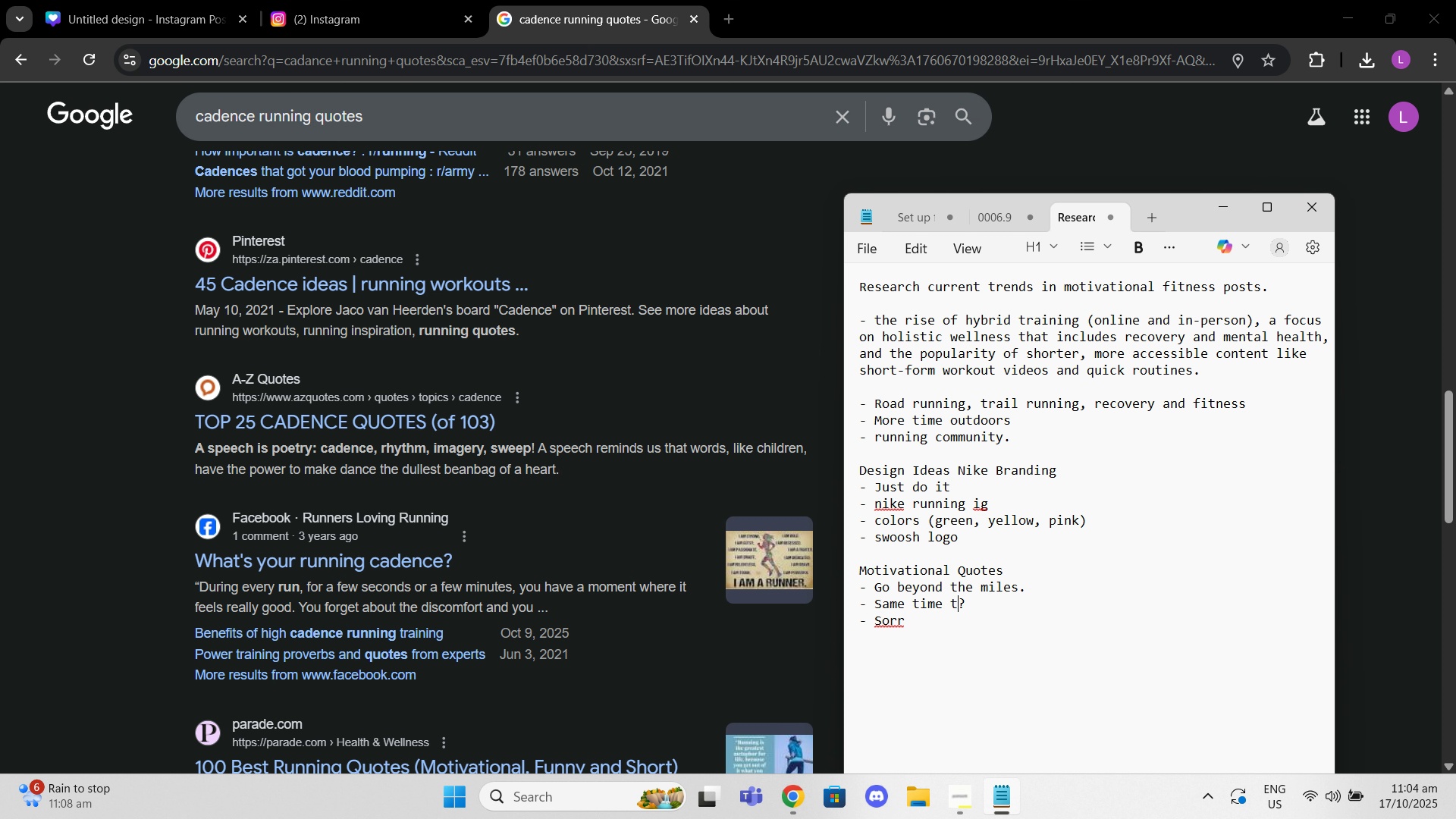 
type(tomorrow)
 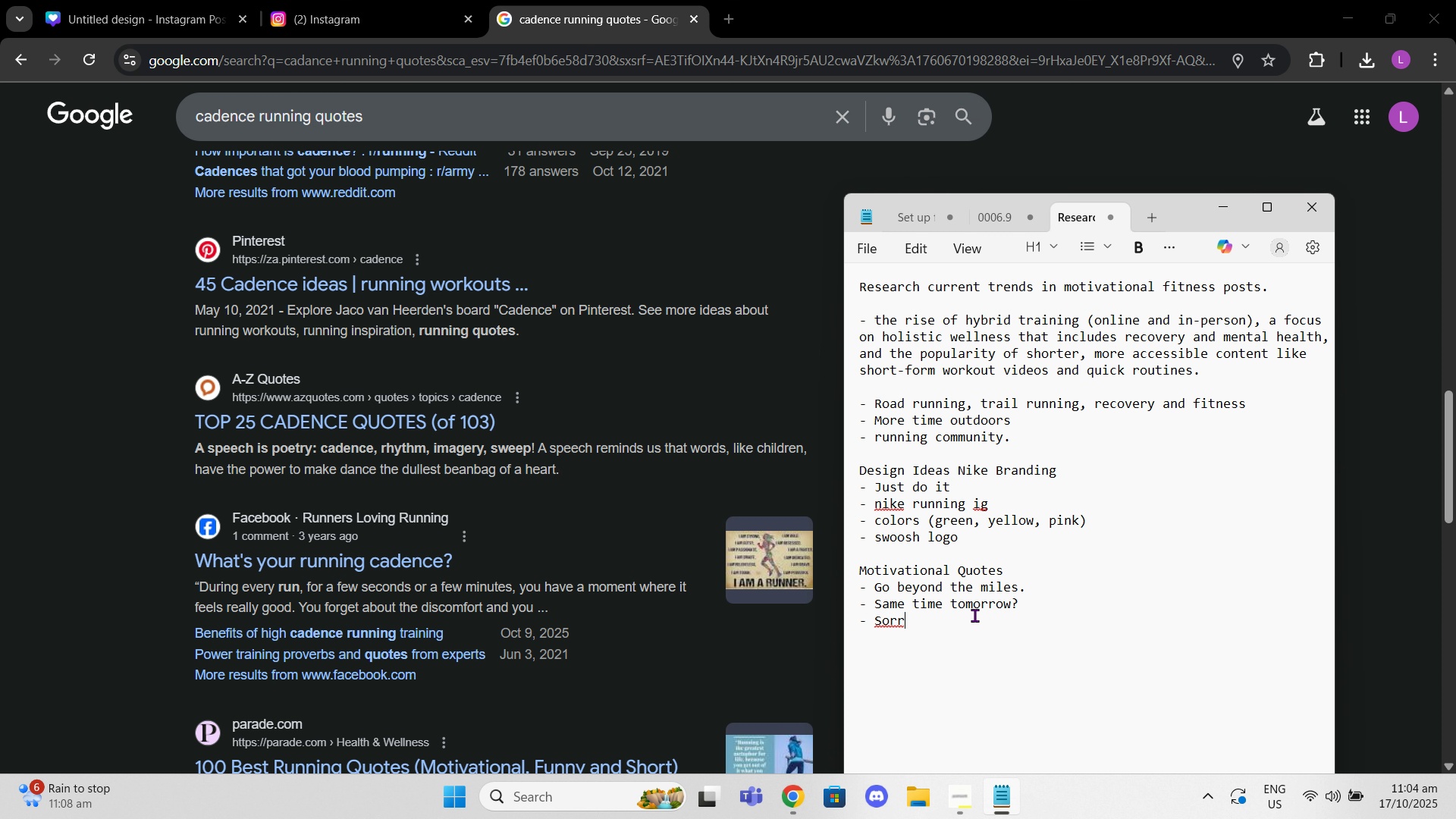 
left_click_drag(start_coordinate=[954, 621], to_coordinate=[874, 626])
 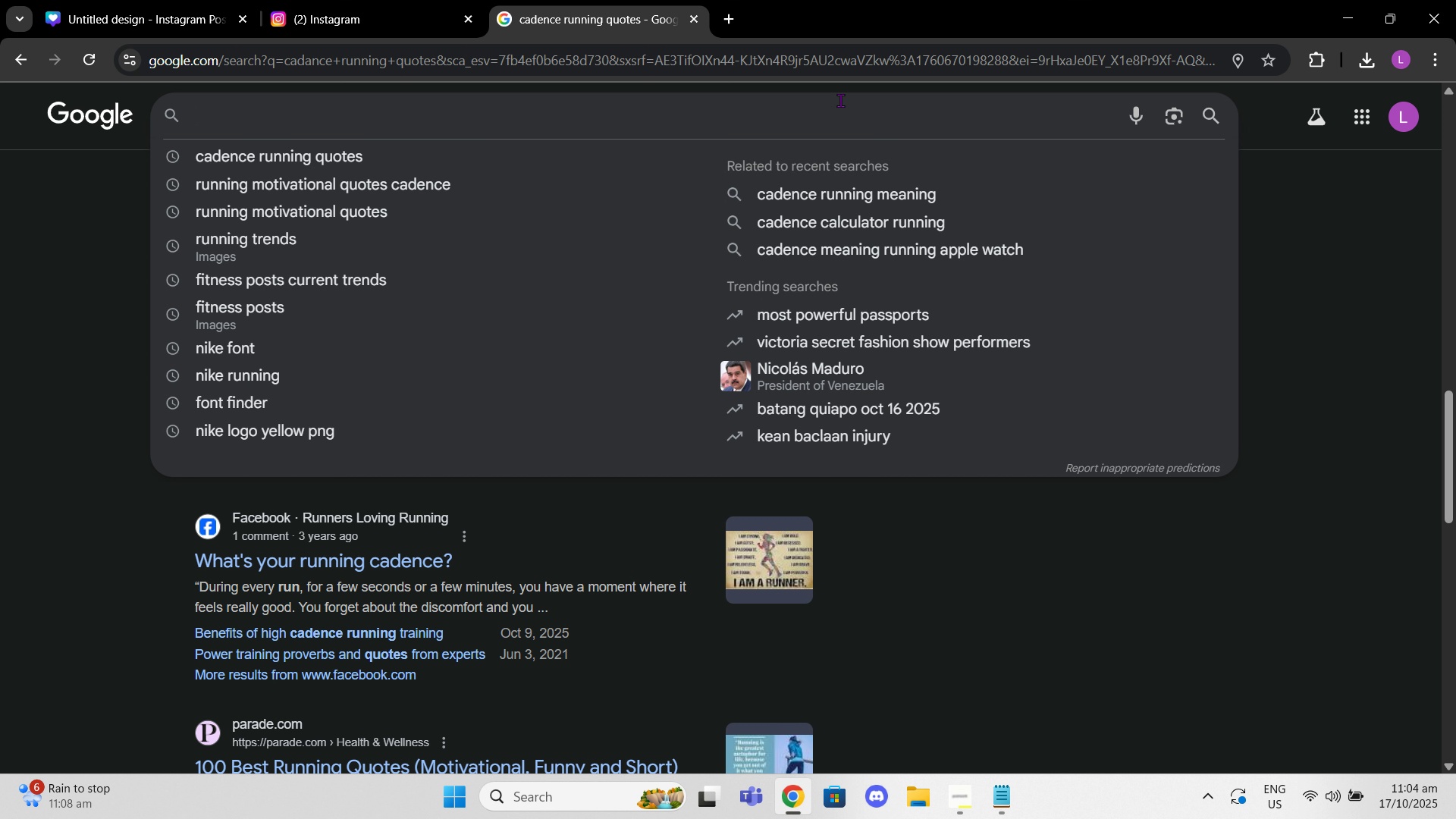 
type(ni)
key(Backspace)
key(Backspace)
type(running funny quo)
 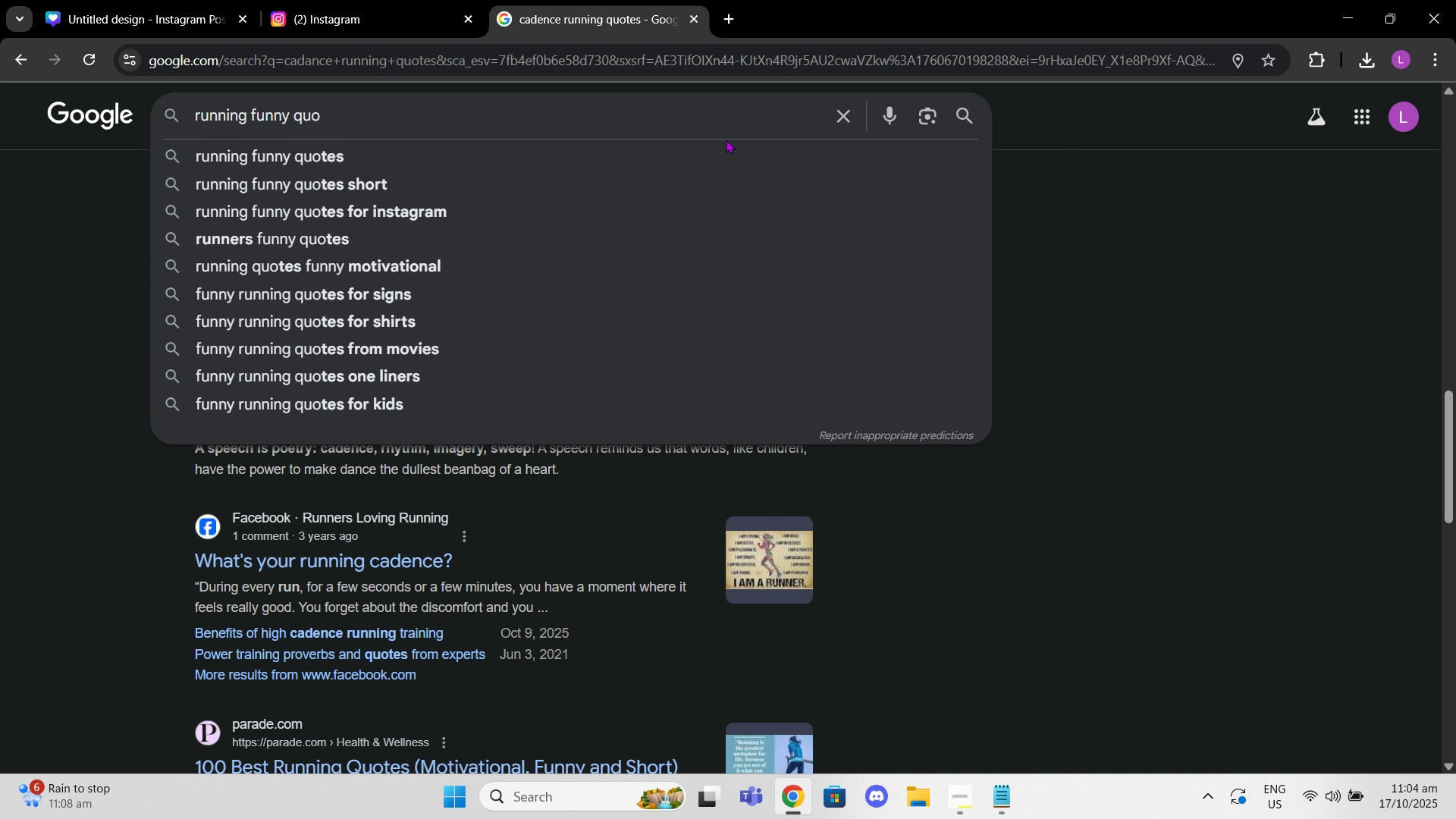 
left_click([714, 149])
 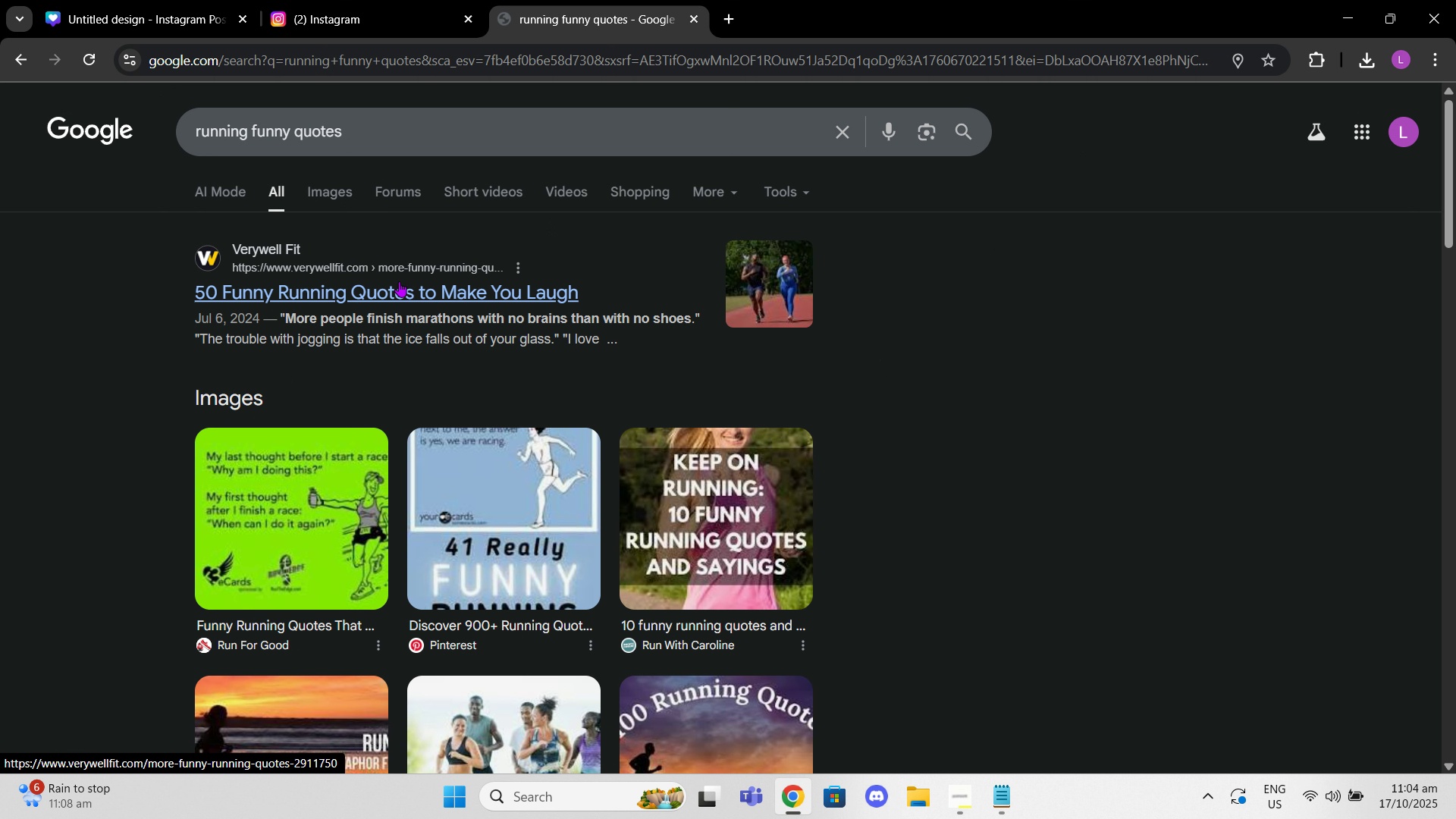 
left_click([340, 189])
 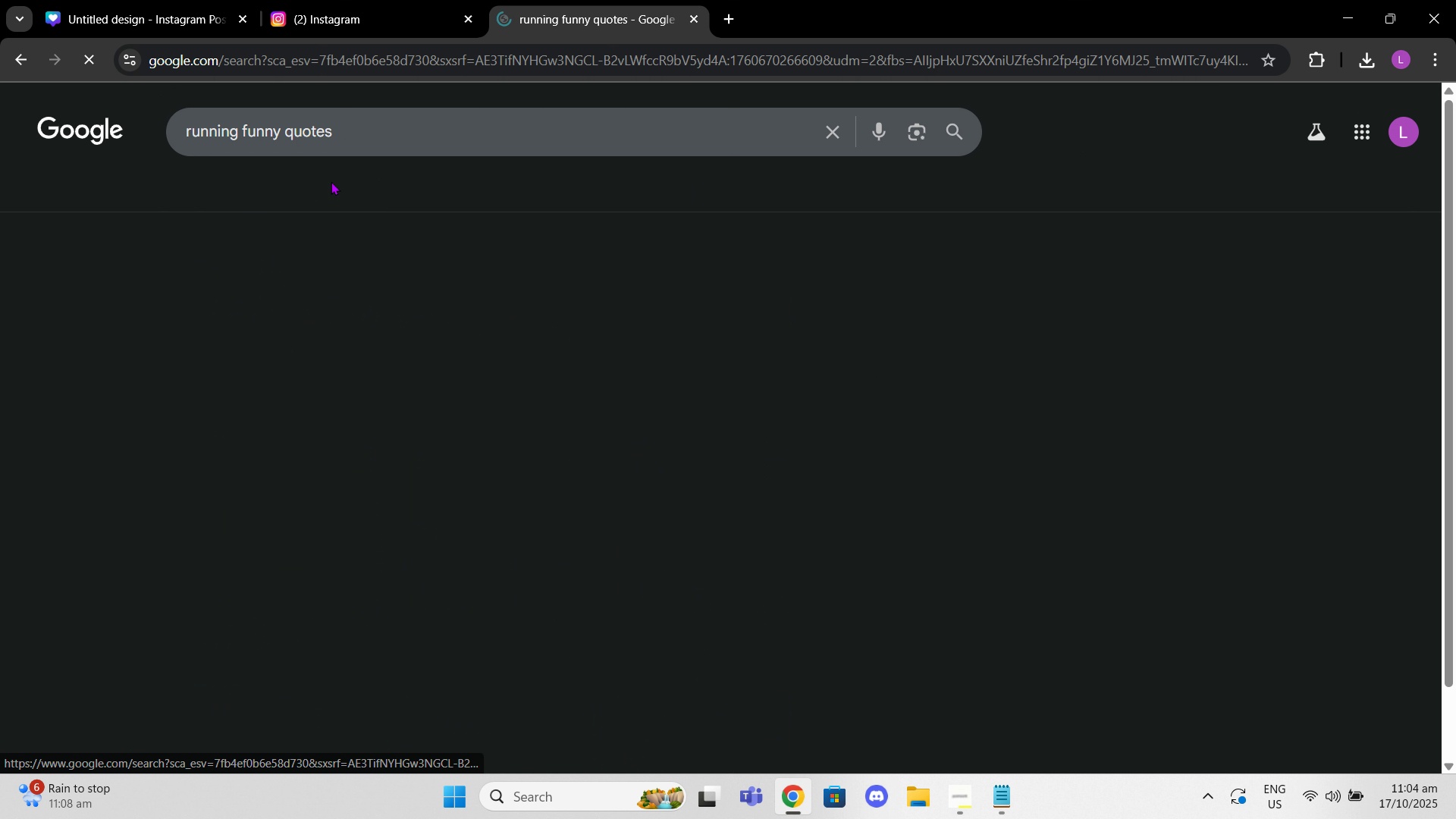 
mouse_move([348, 176])
 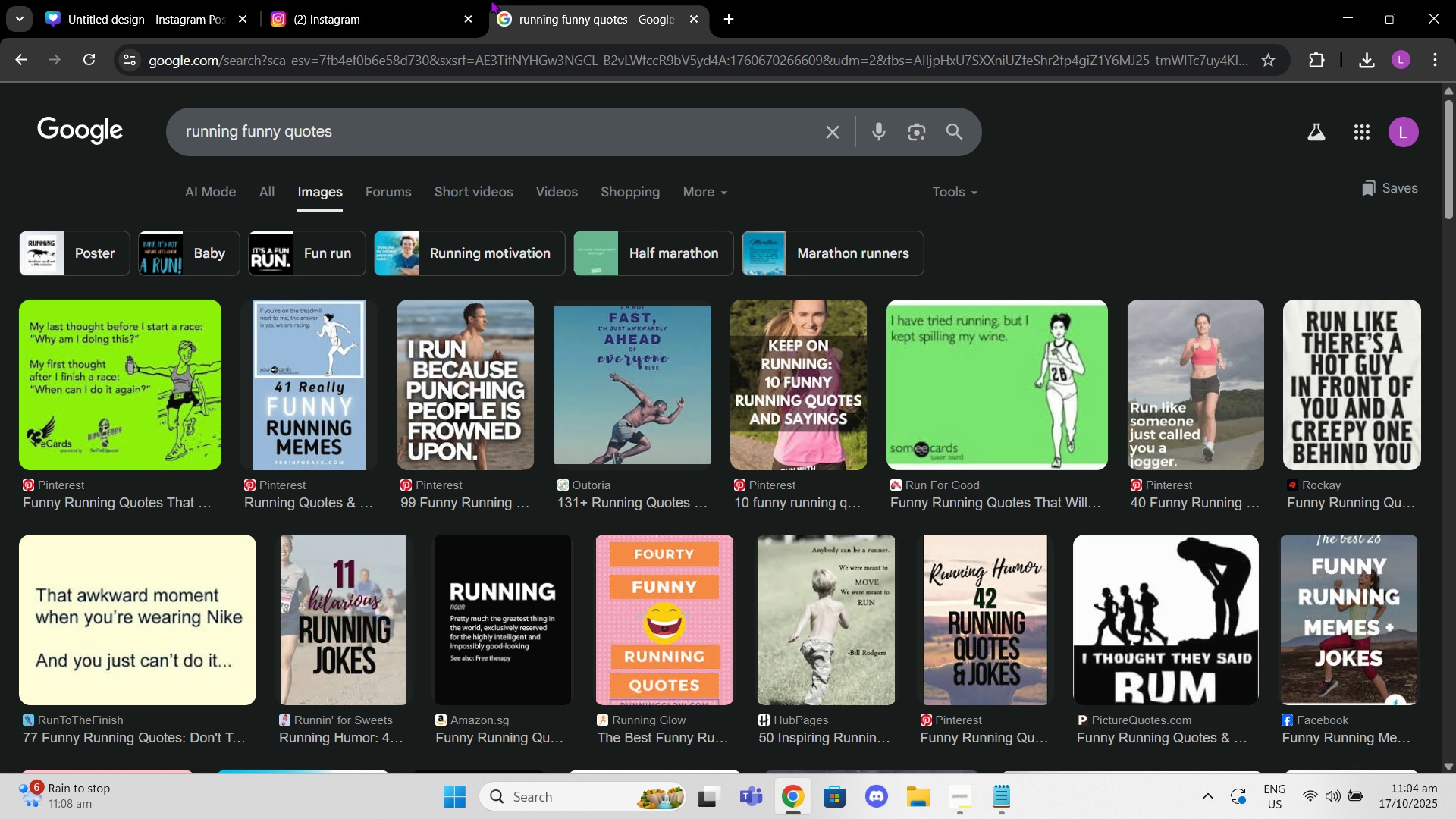 
left_click([431, 0])
 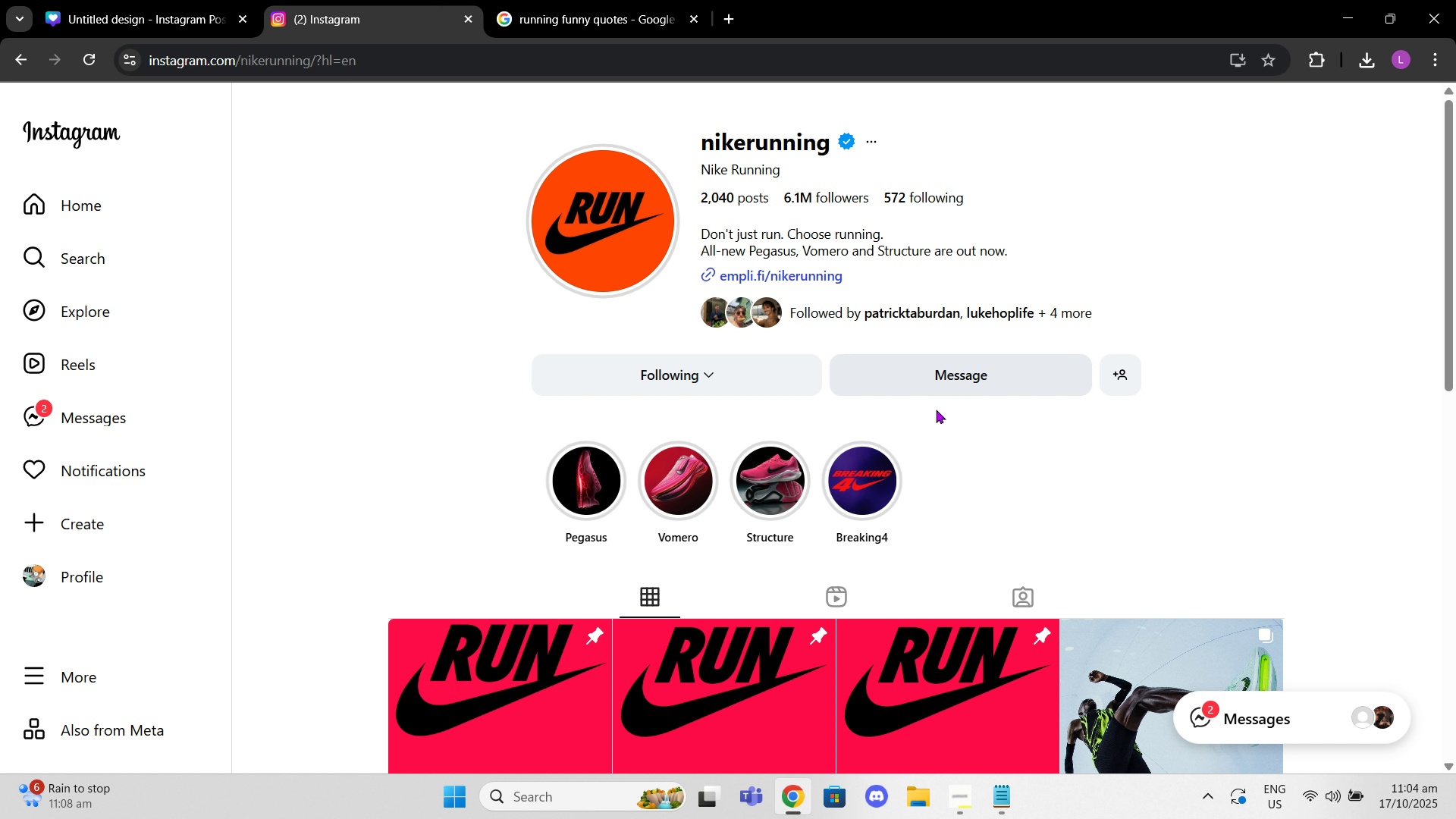 
scroll: coordinate [936, 410], scroll_direction: down, amount: 8.0
 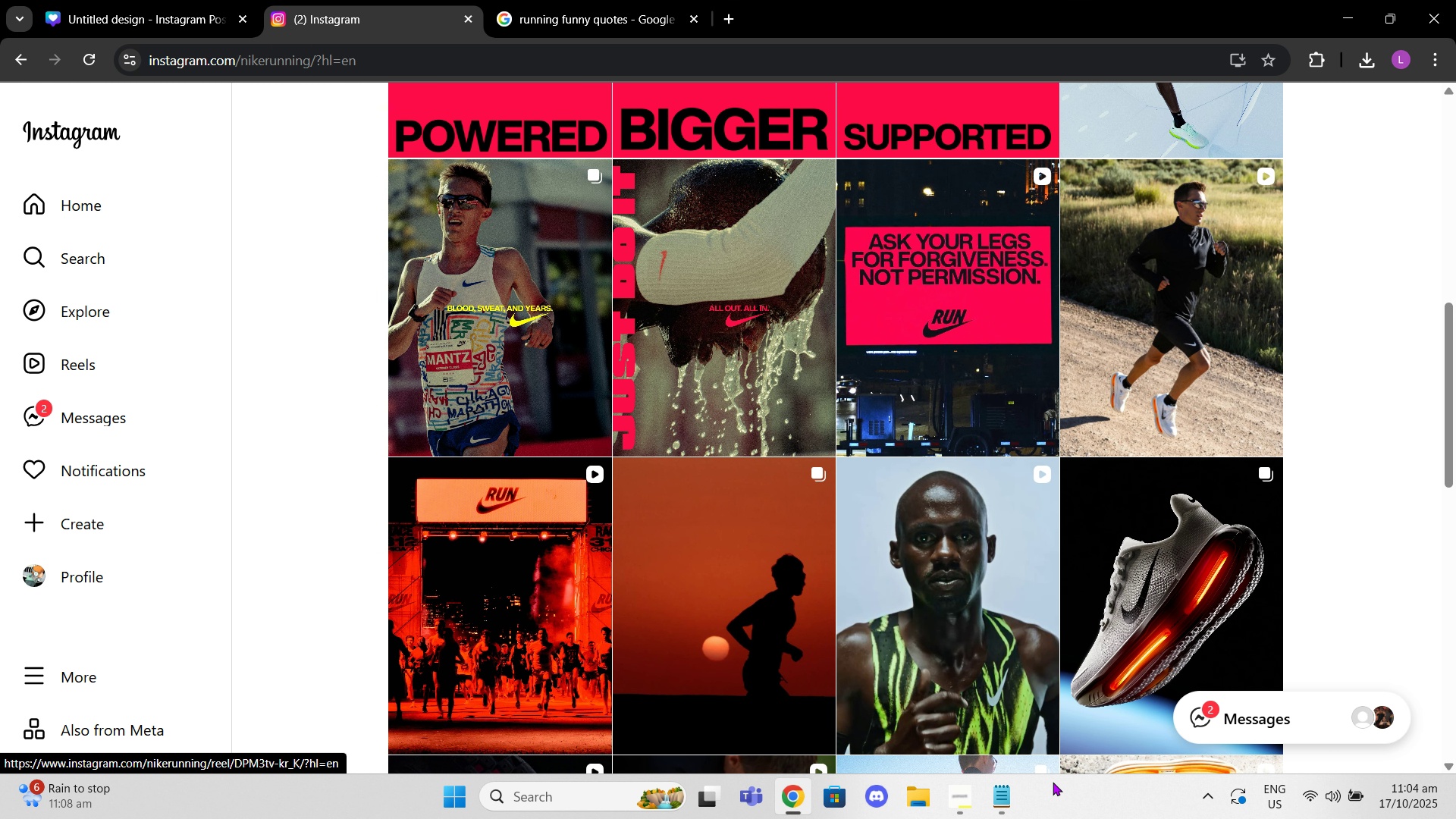 
left_click([1002, 792])
 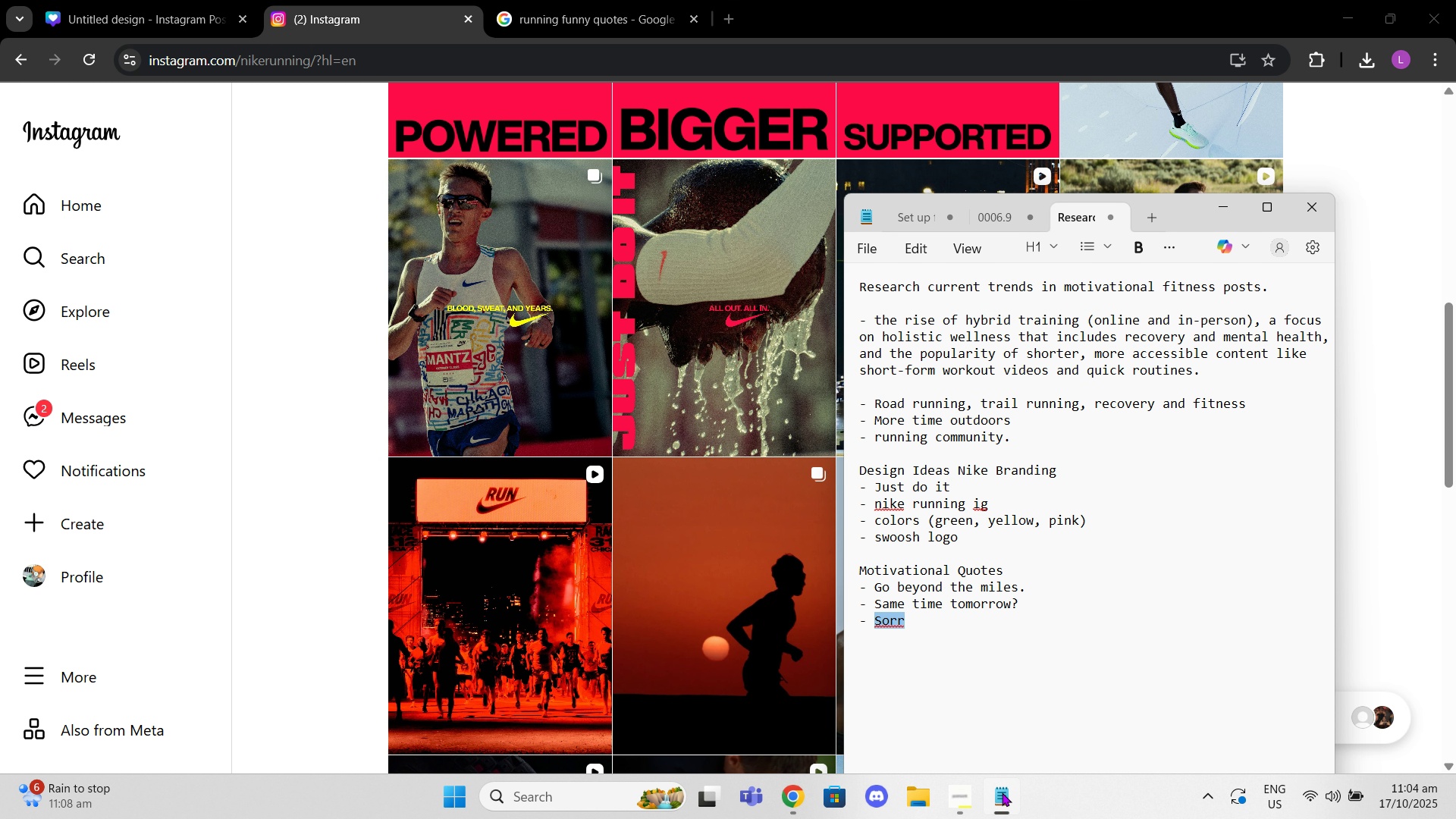 
left_click([1002, 792])
 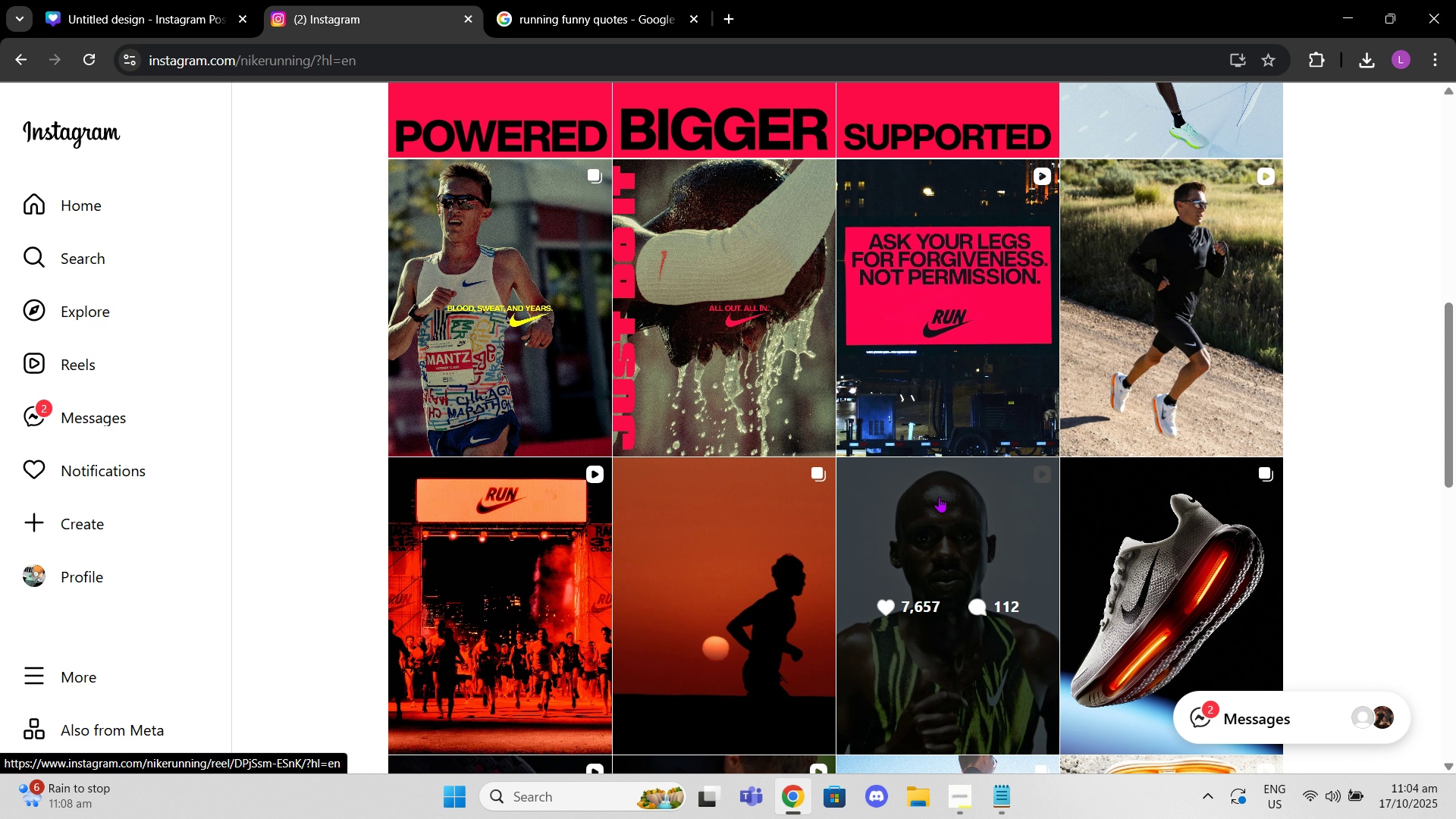 
scroll: coordinate [939, 497], scroll_direction: down, amount: 12.0
 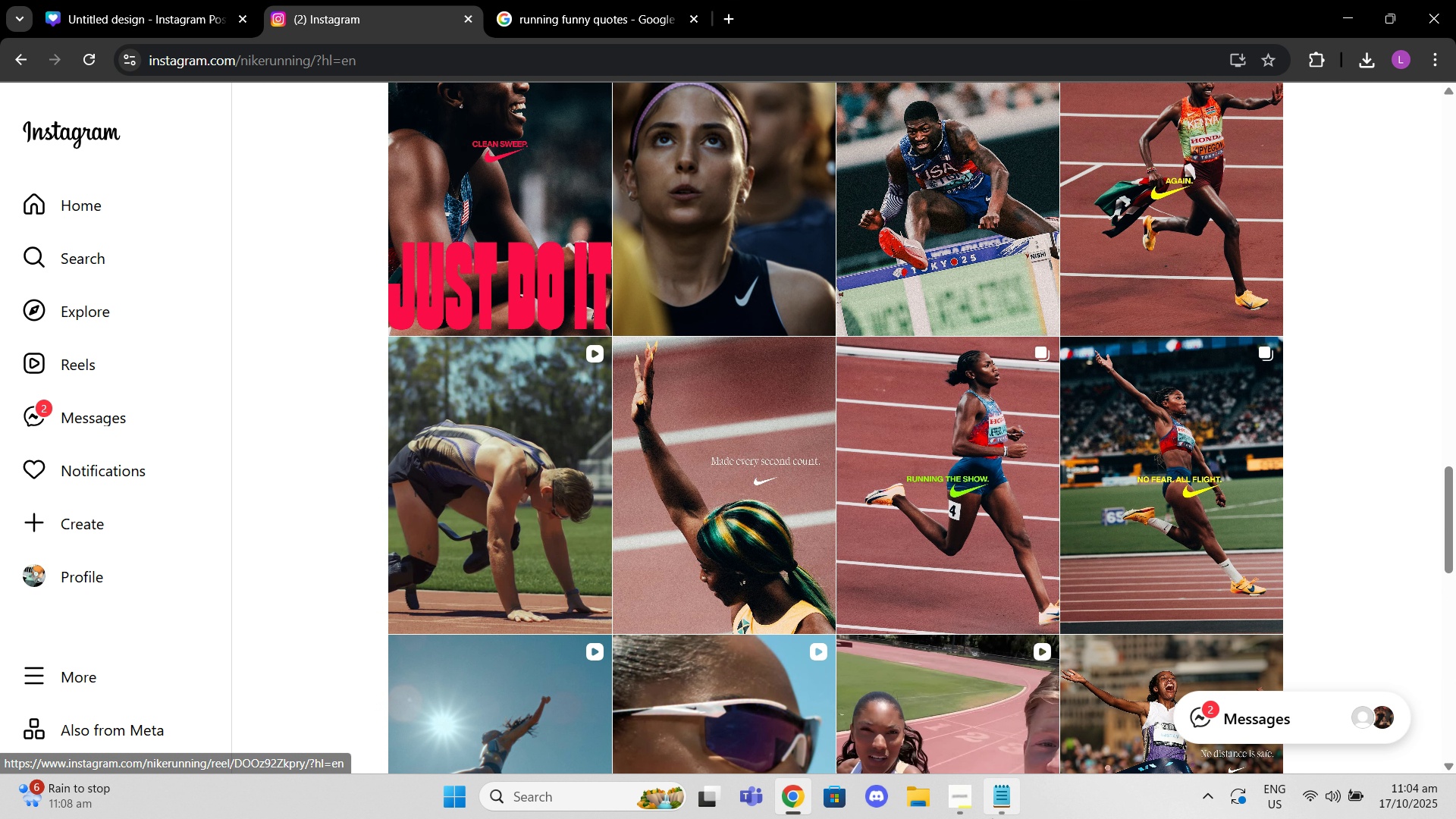 
left_click([1004, 817])
 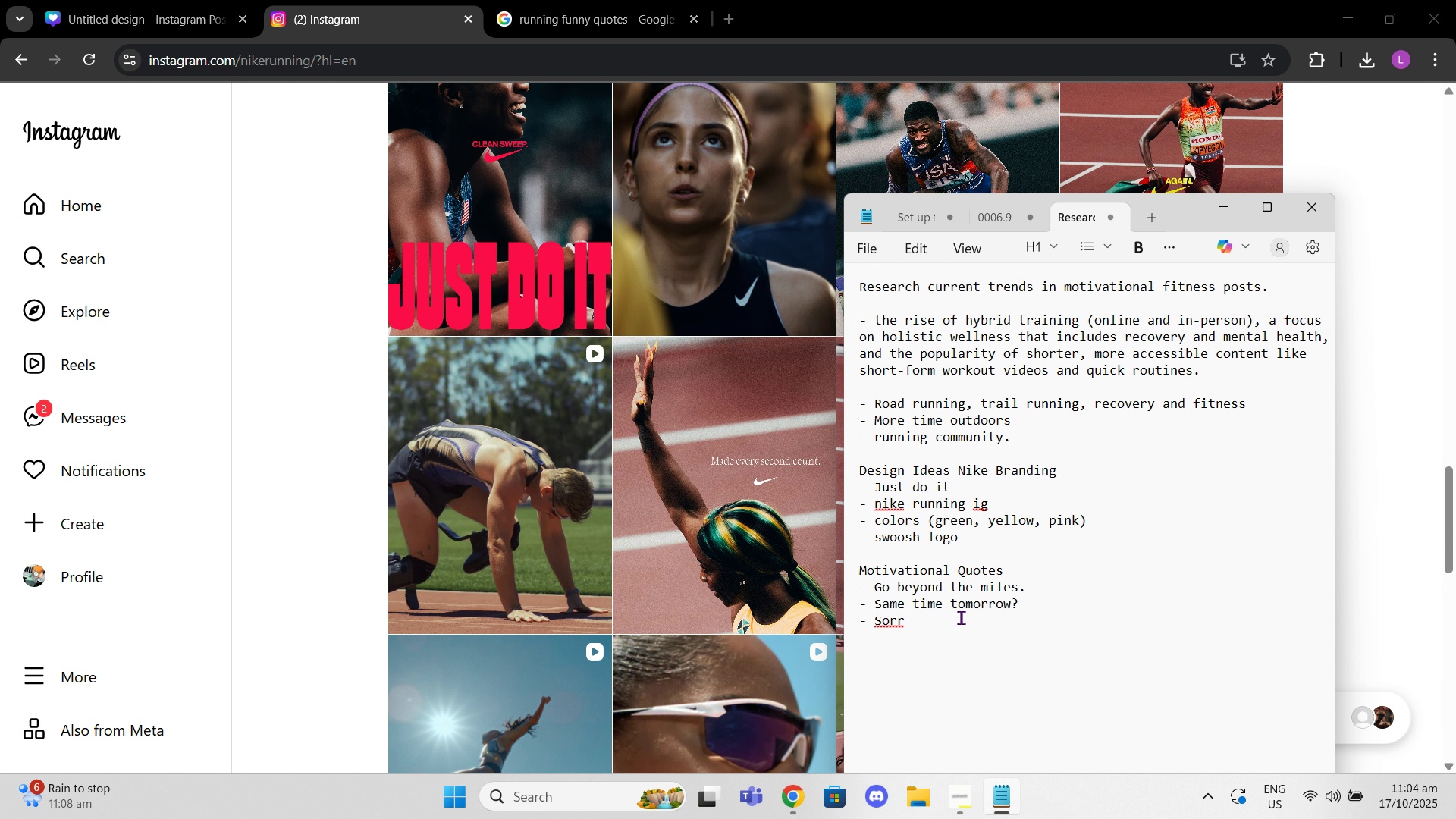 
left_click([961, 617])
 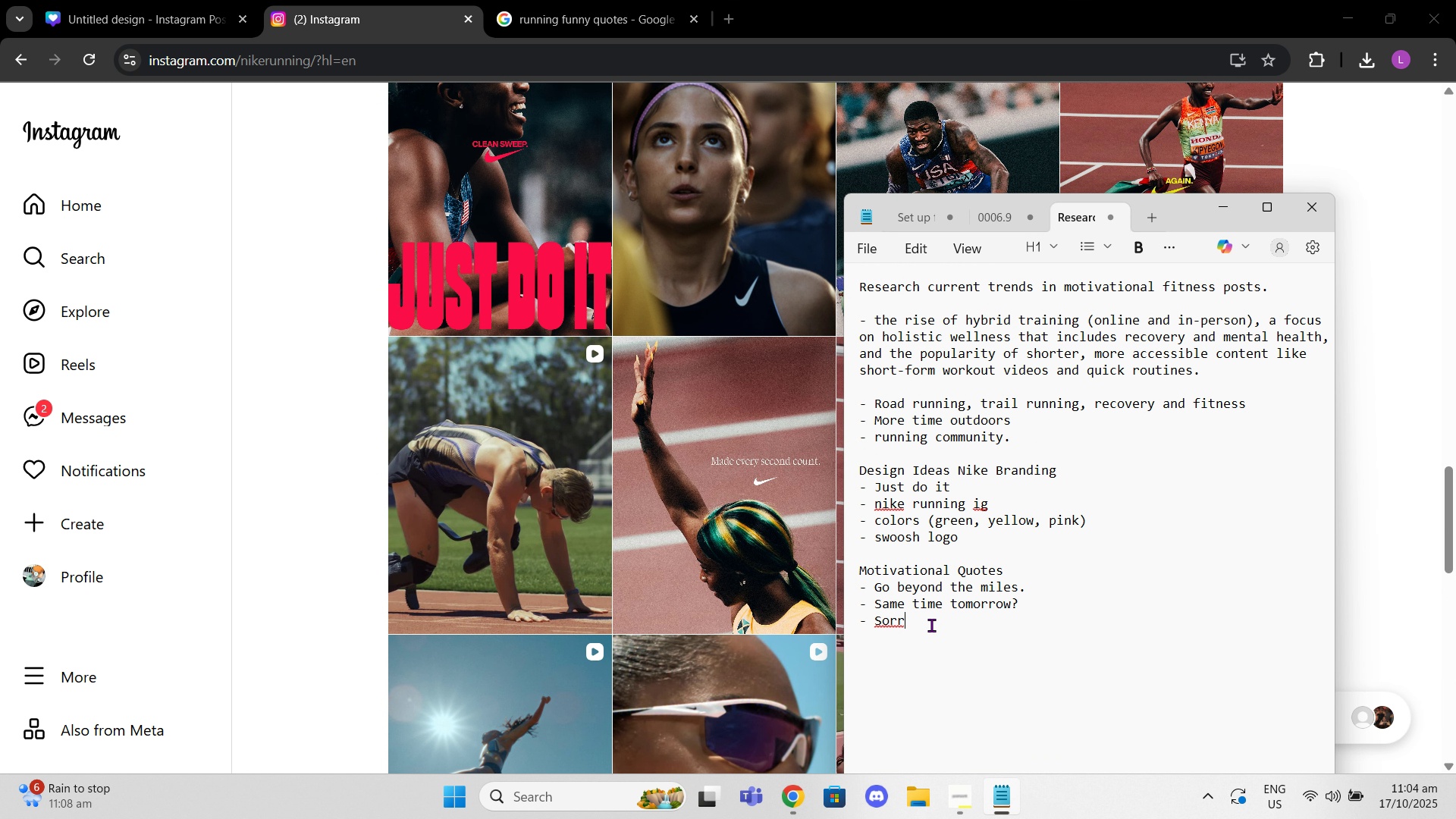 
left_click_drag(start_coordinate=[950, 620], to_coordinate=[879, 620])
 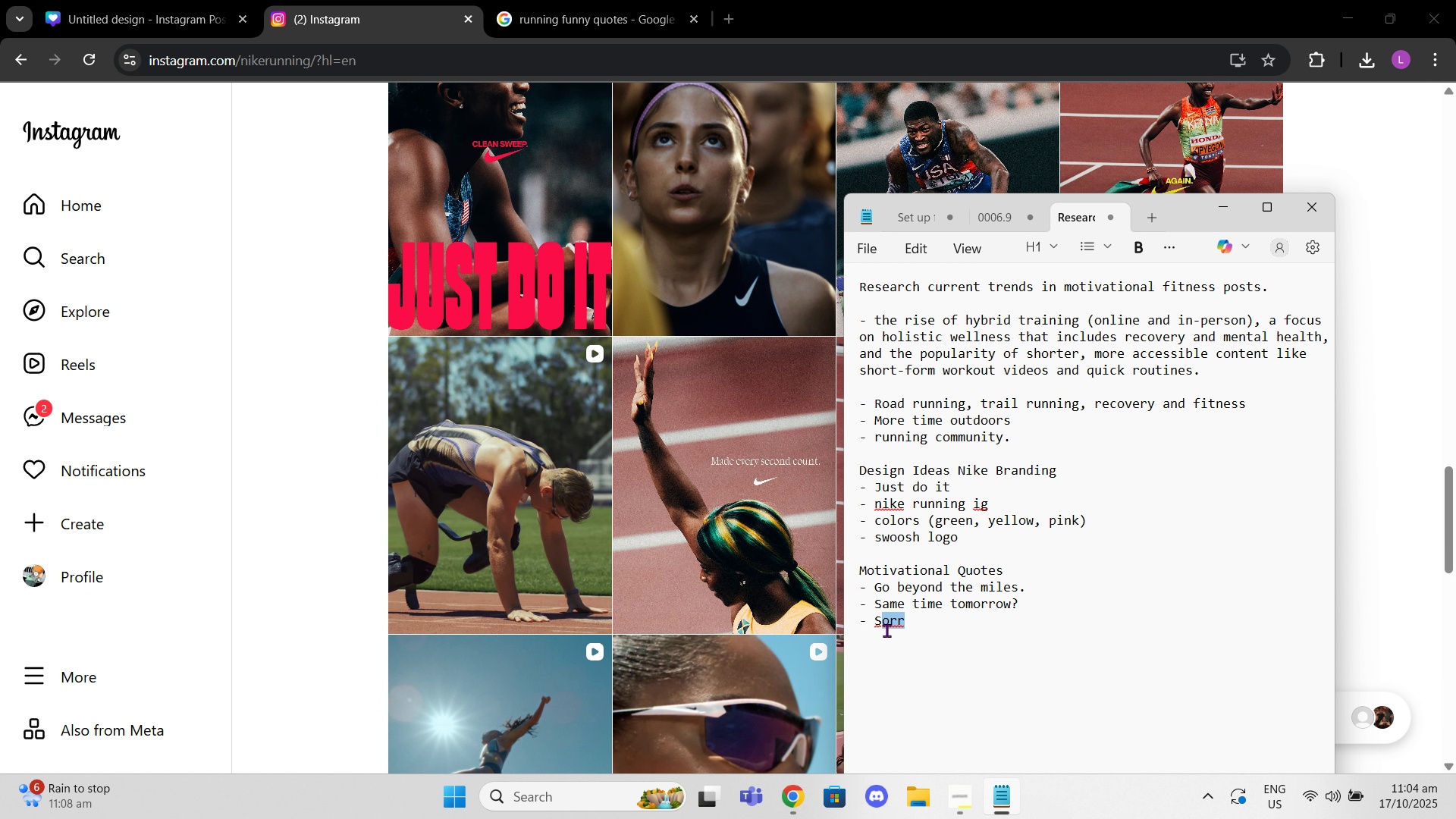 
type(H)
key(Backspace)
key(Backspace)
type(Here we go again.)
 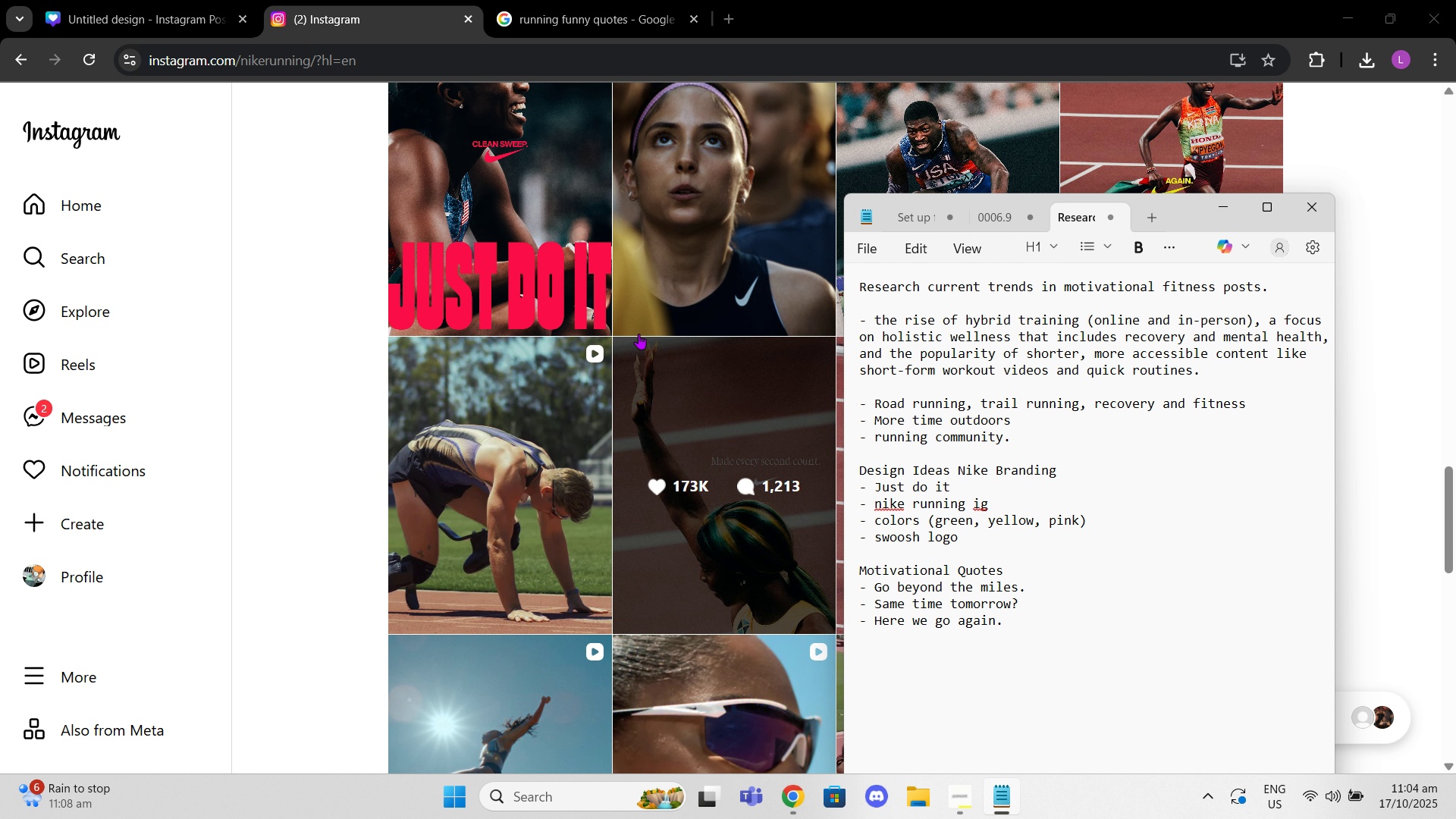 
left_click([361, 318])
 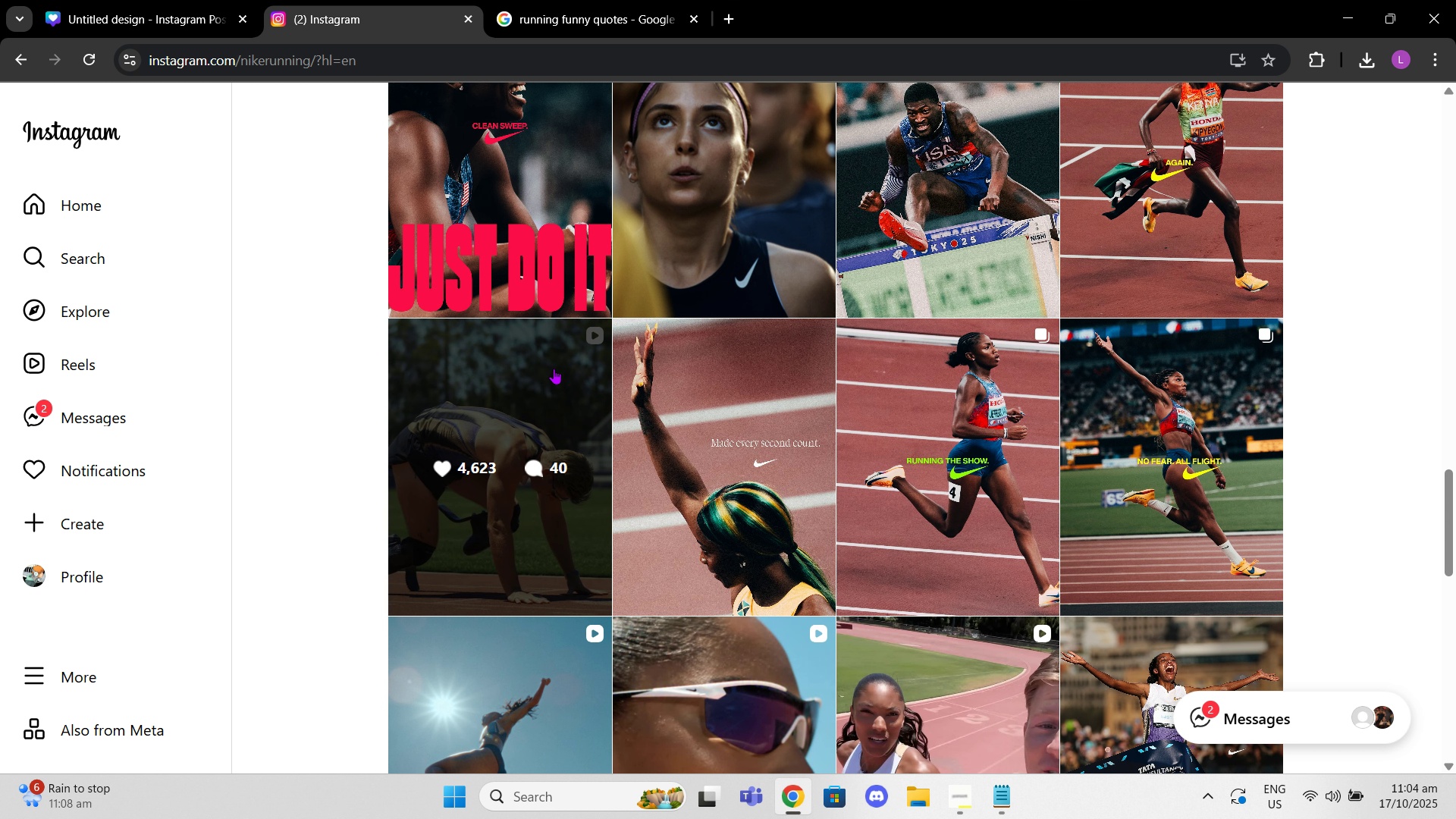 
scroll: coordinate [554, 369], scroll_direction: down, amount: 6.0
 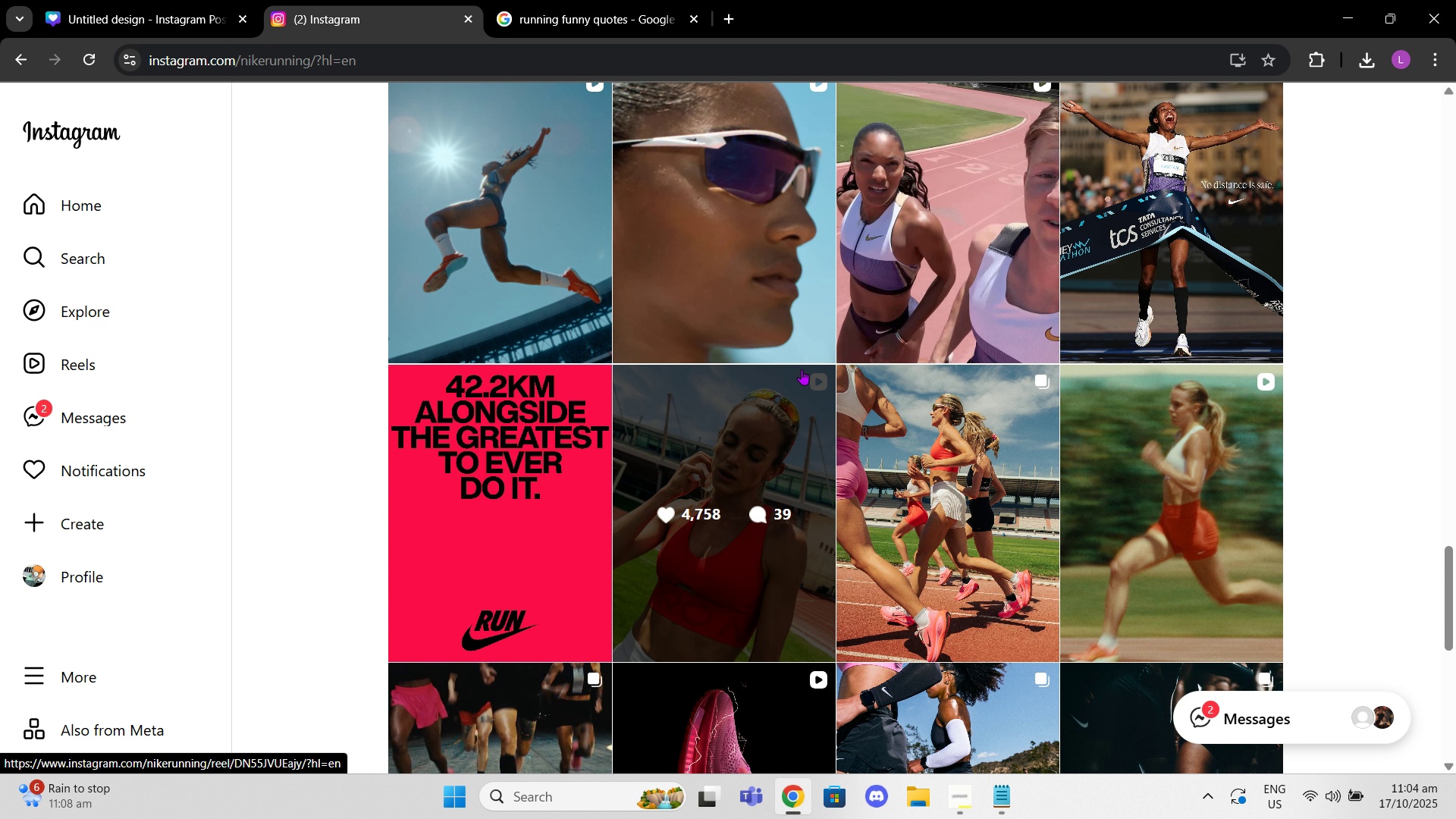 
mouse_move([819, 372])
 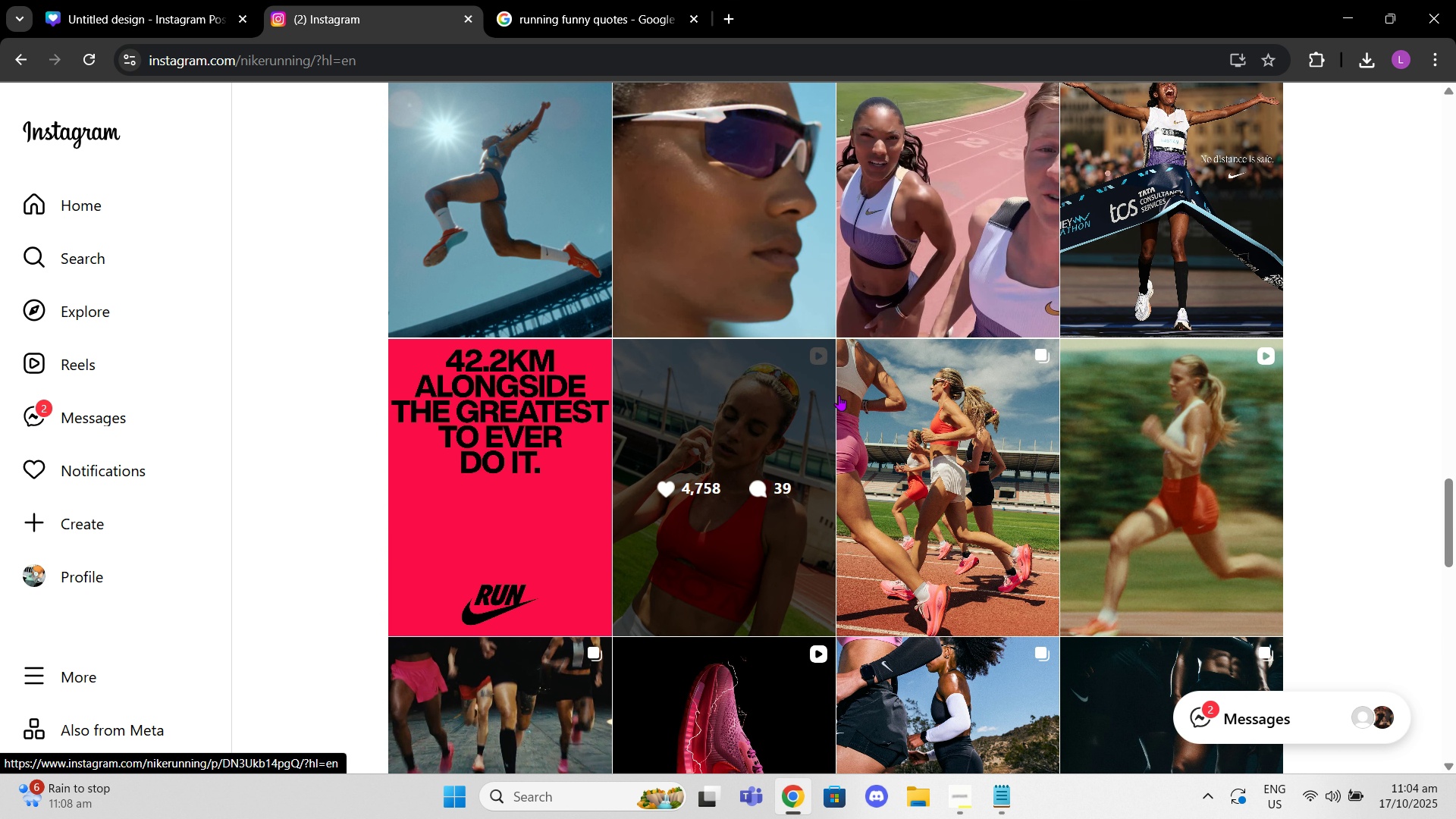 
scroll: coordinate [839, 369], scroll_direction: down, amount: 10.0
 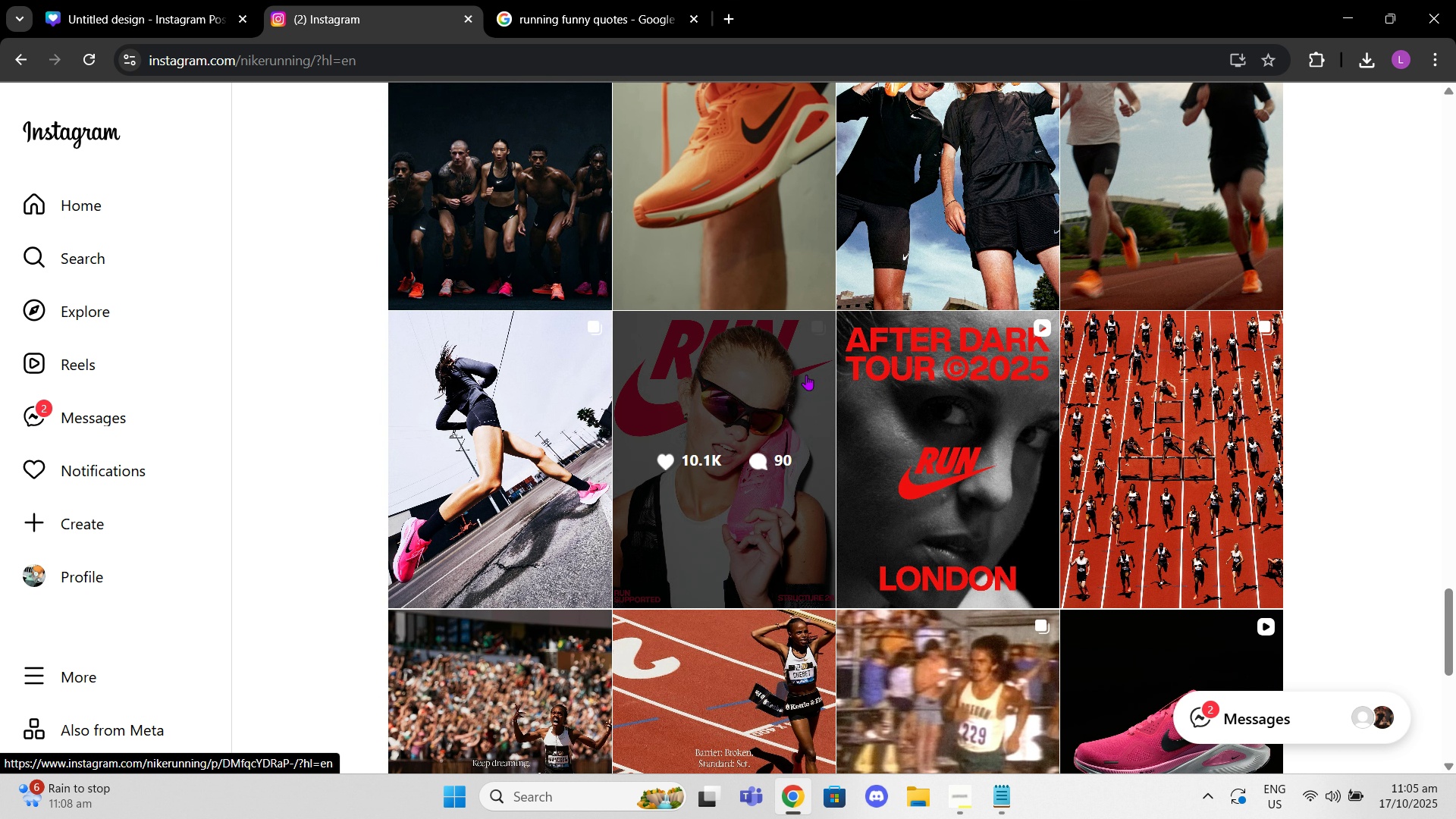 
left_click([806, 375])
 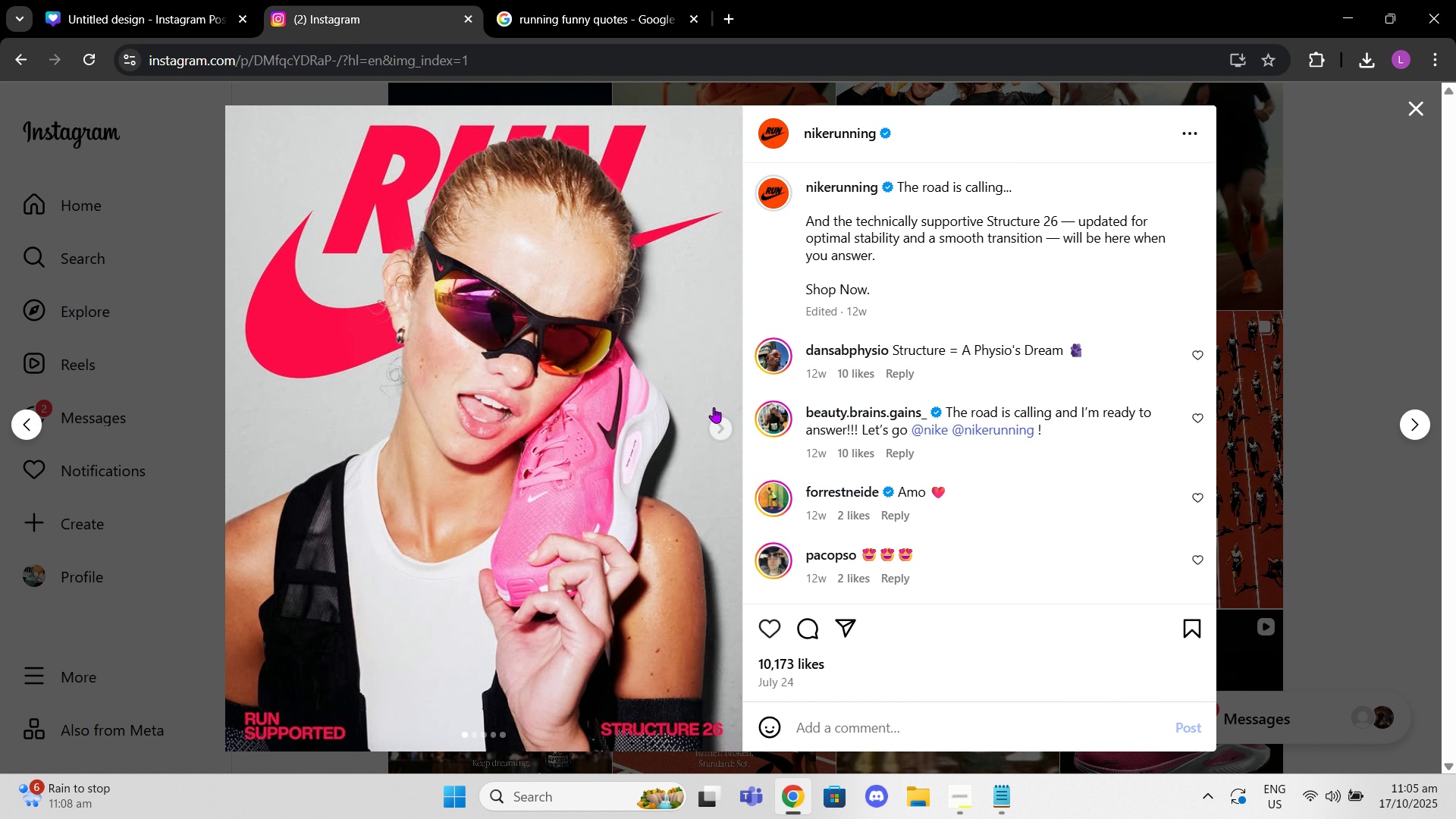 
left_click([717, 438])
 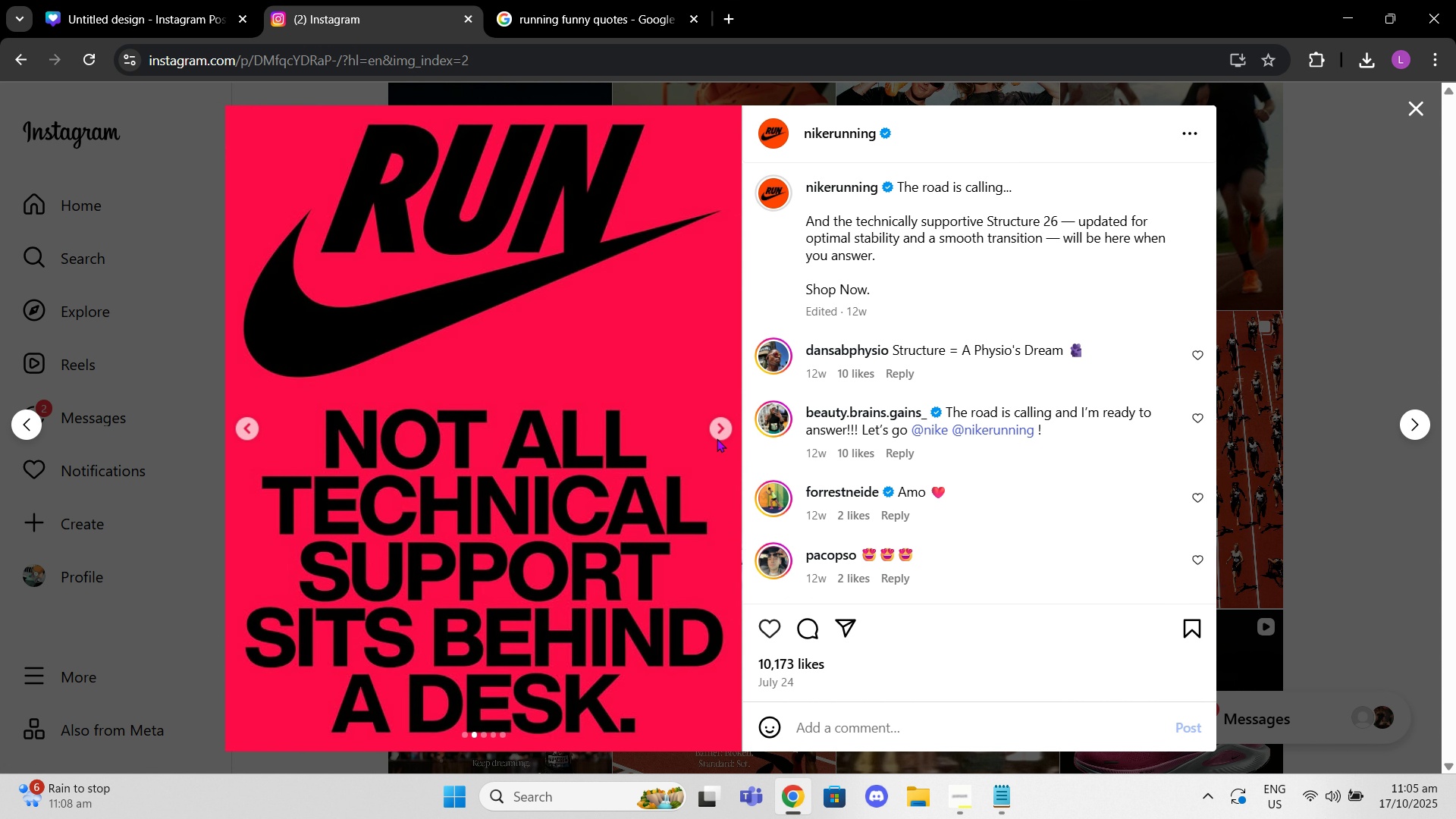 
left_click([717, 438])
 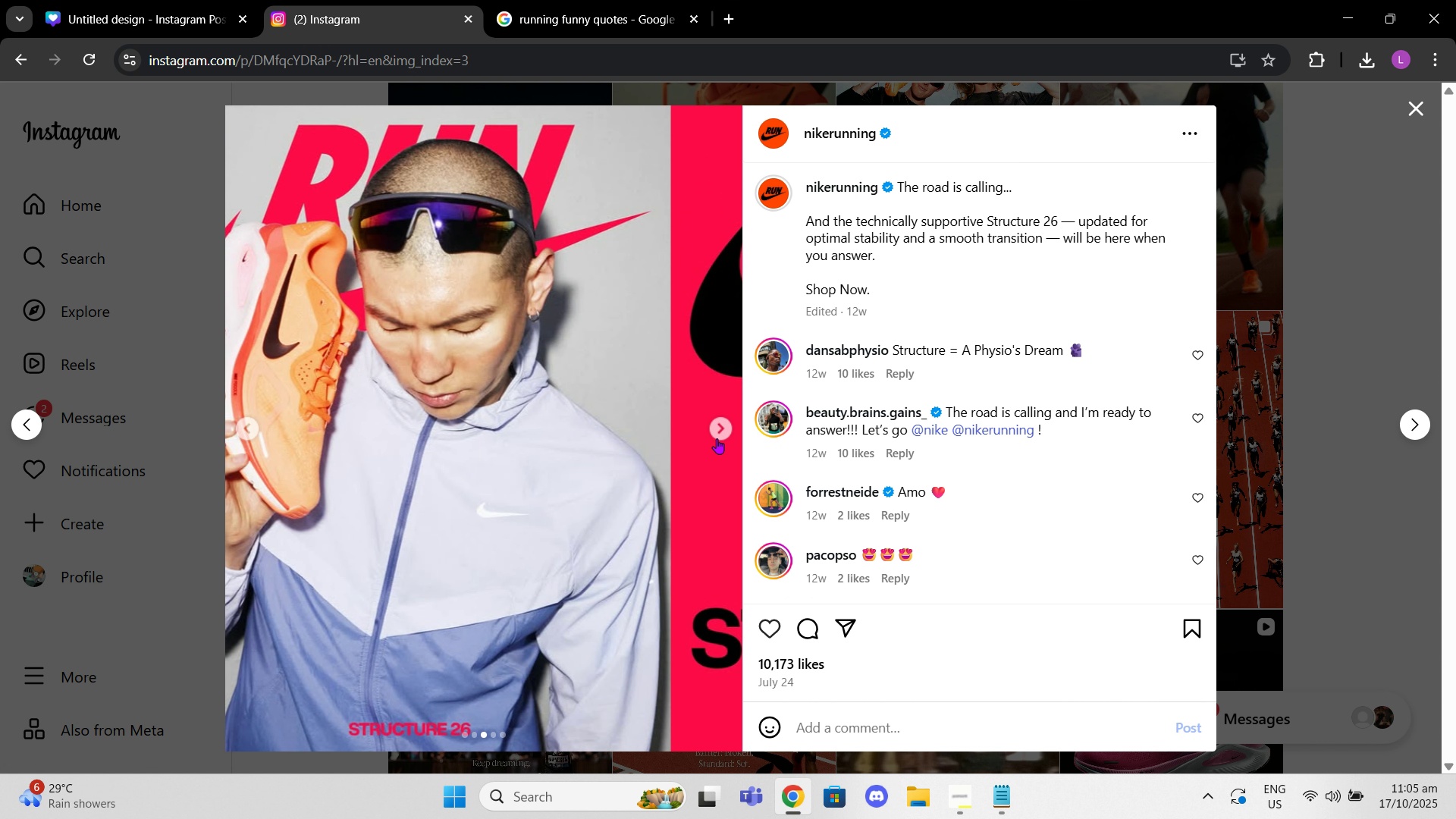 
left_click([717, 438])
 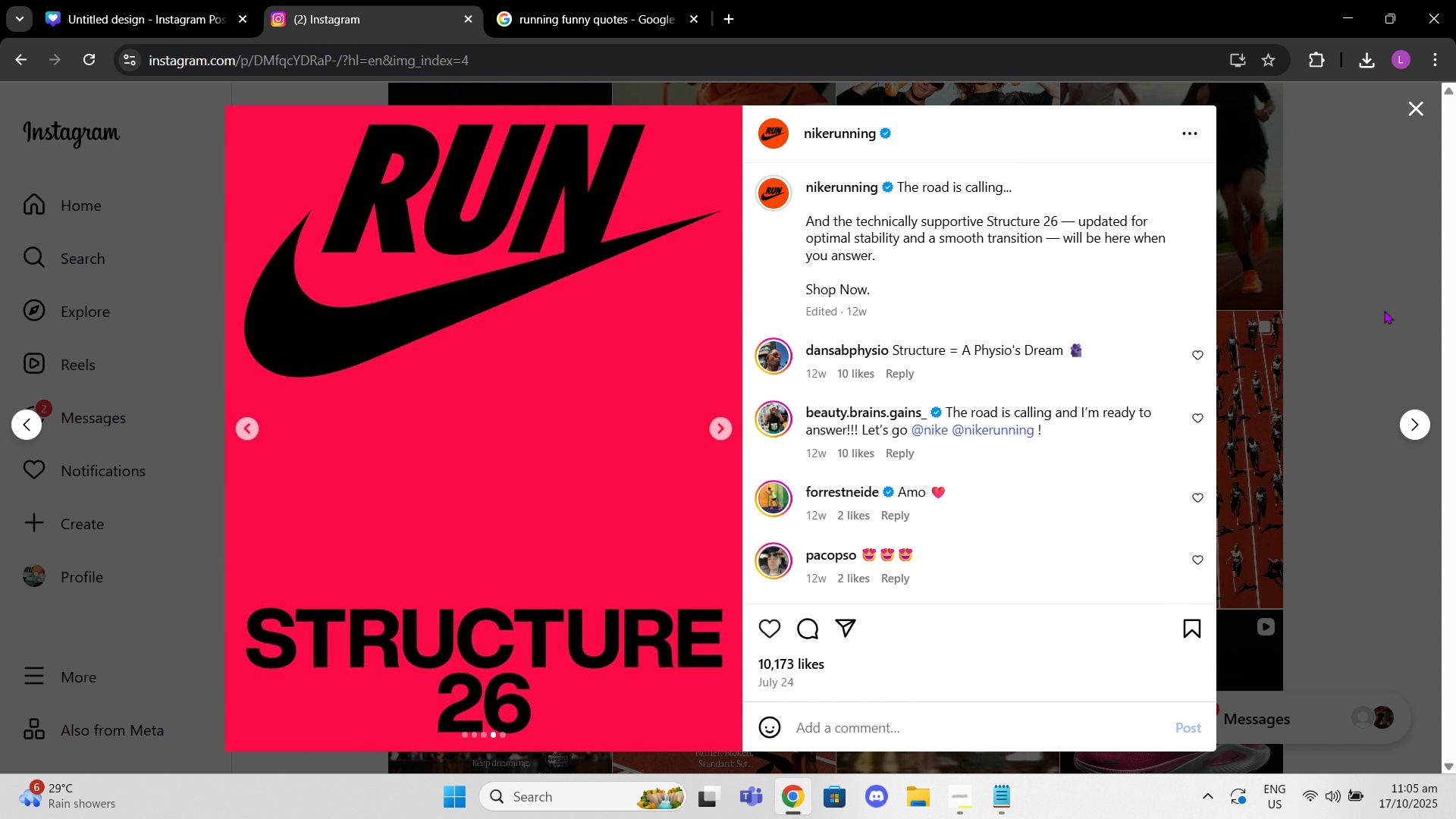 
left_click([1382, 310])
 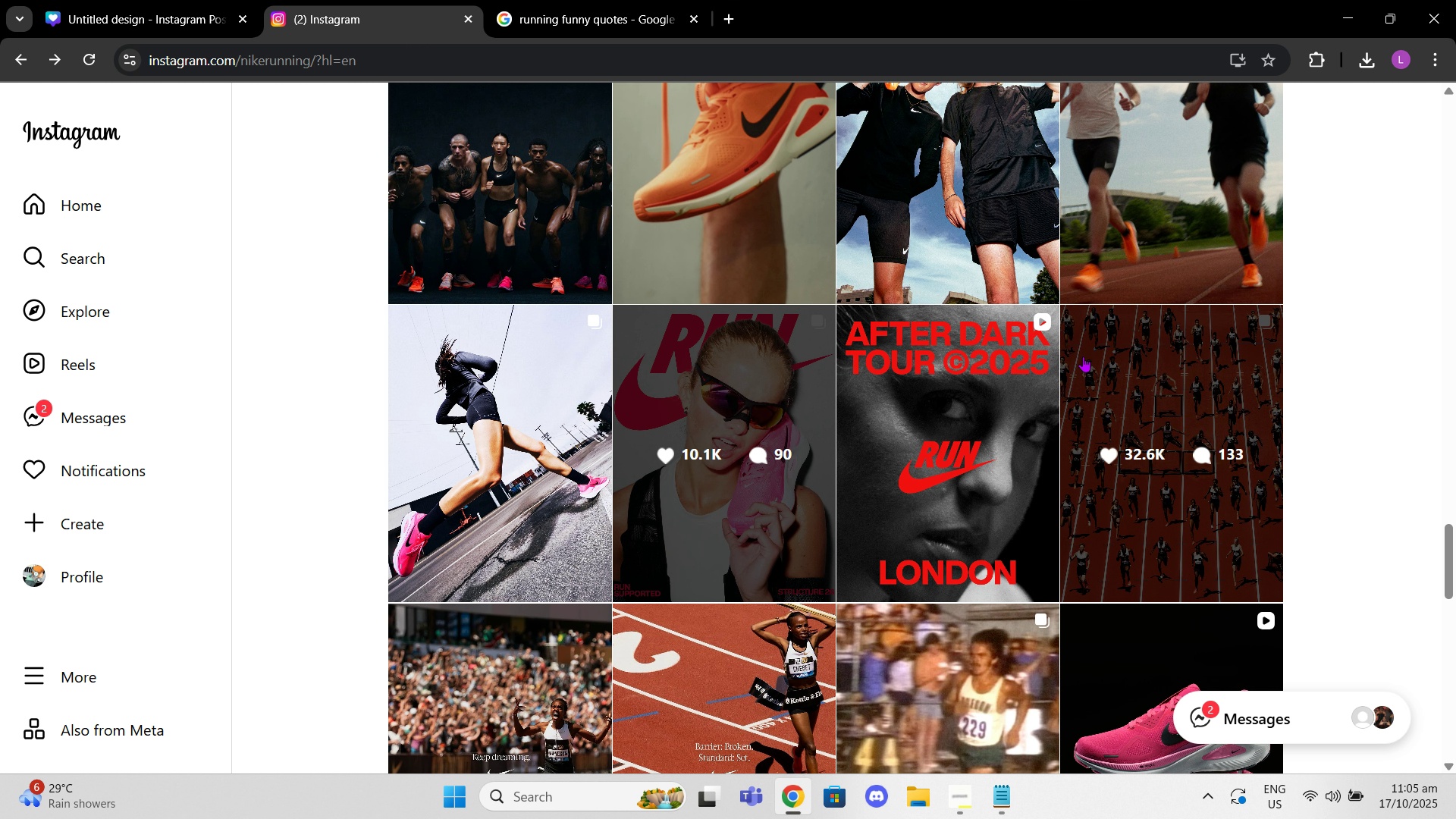 
scroll: coordinate [1079, 369], scroll_direction: down, amount: 4.0
 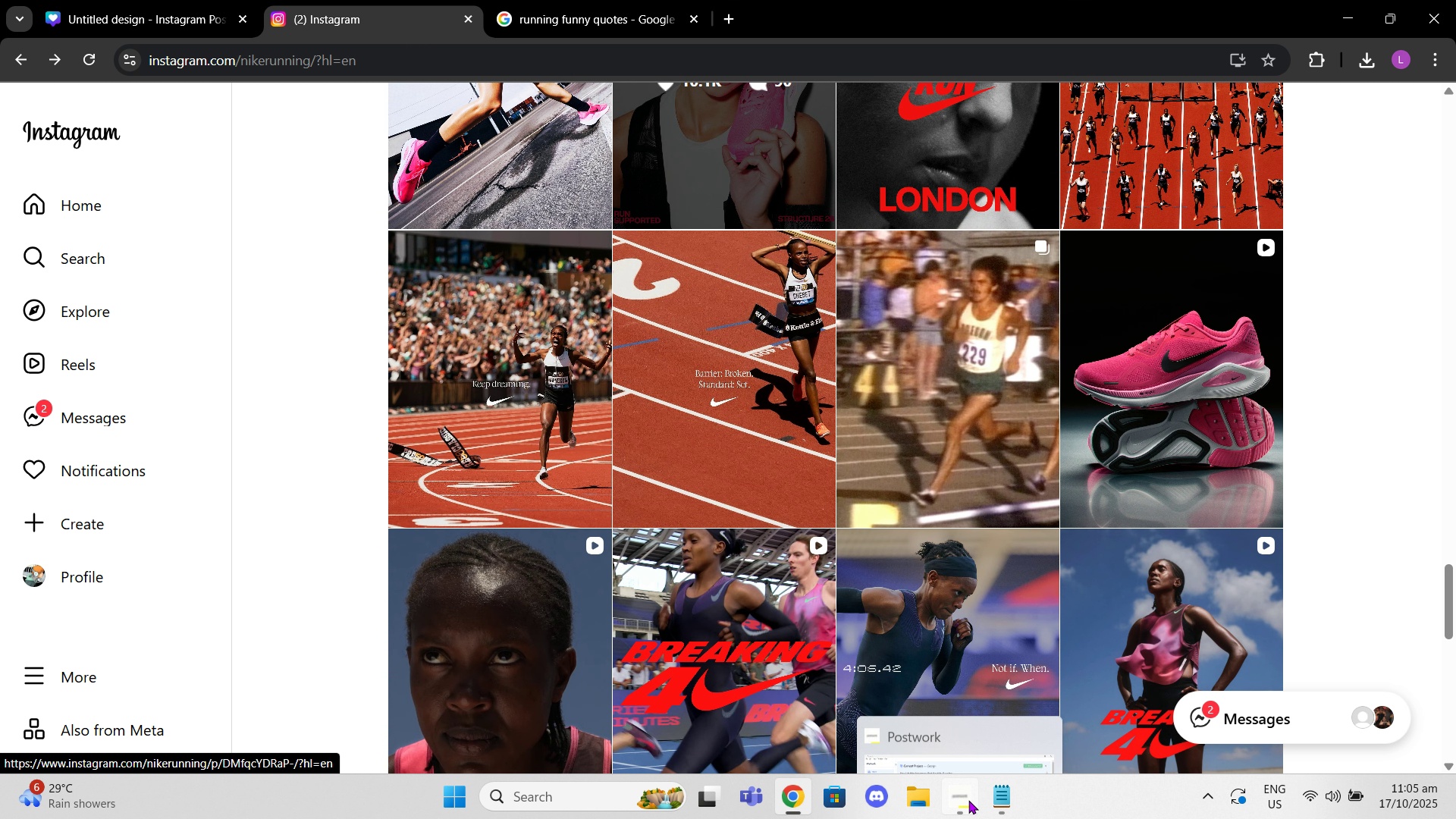 
left_click([968, 800])